 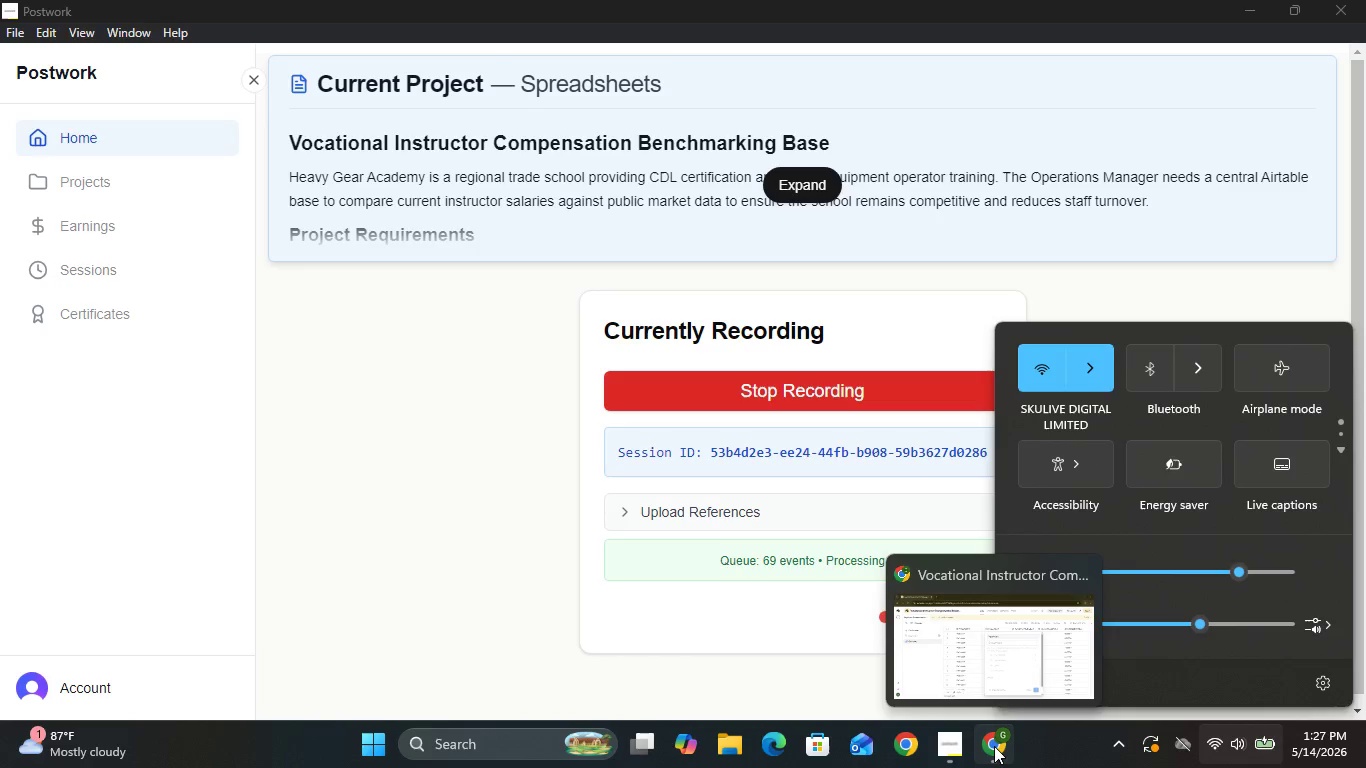 
left_click([994, 746])
 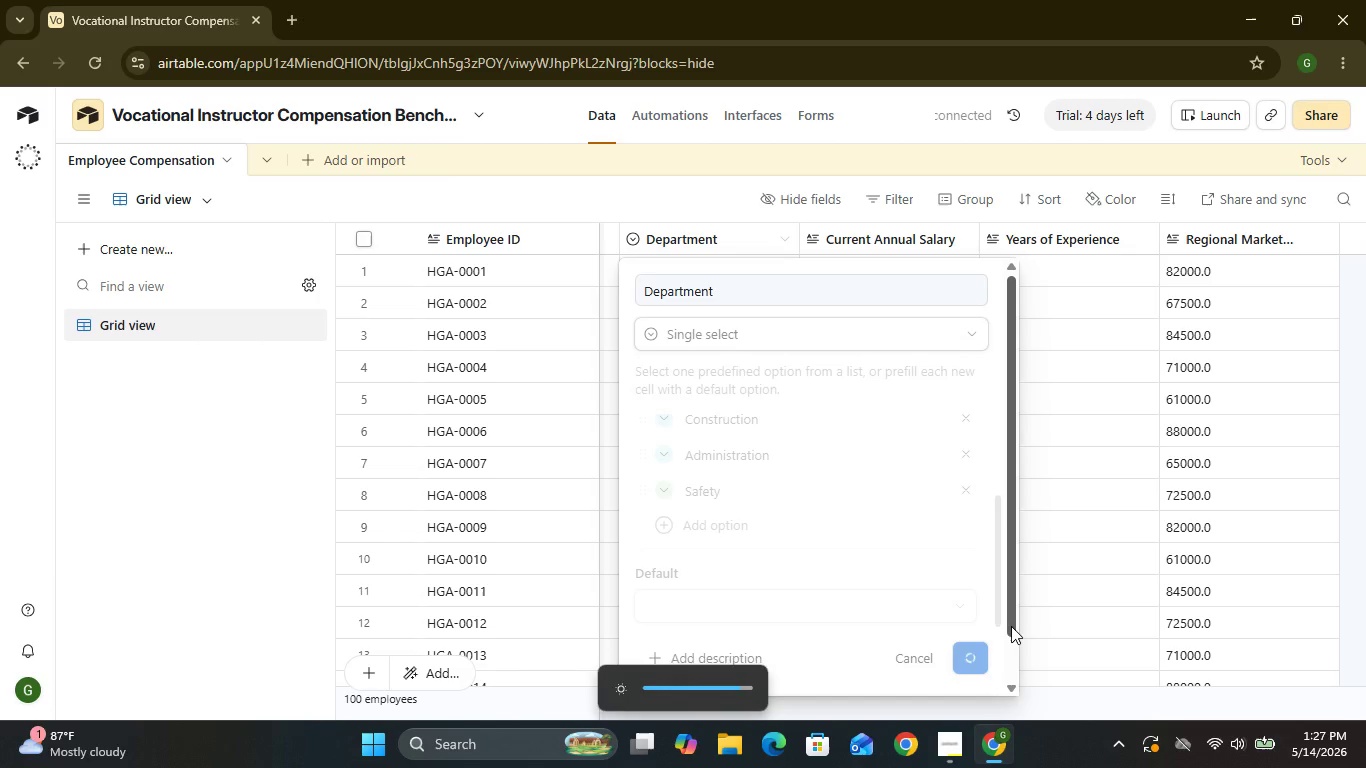 
wait(13.64)
 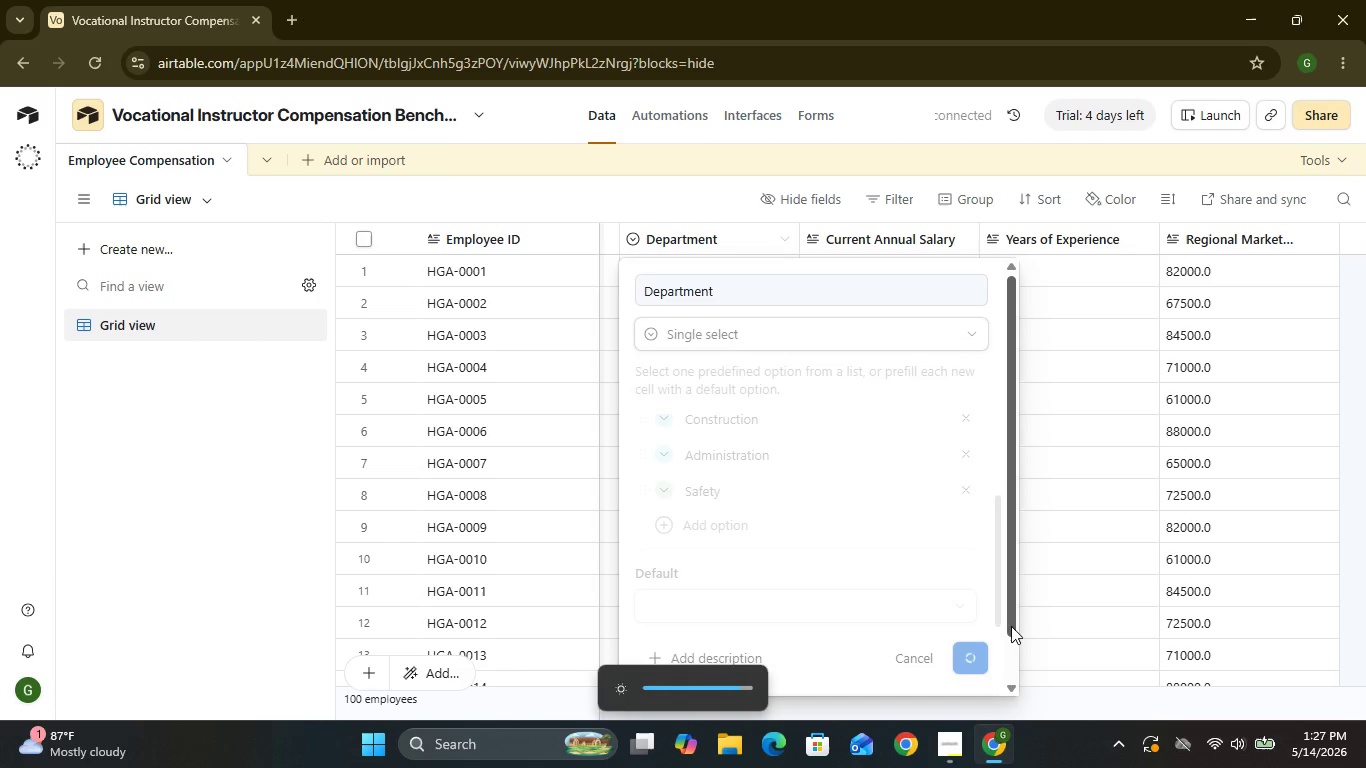 
left_click([1222, 749])
 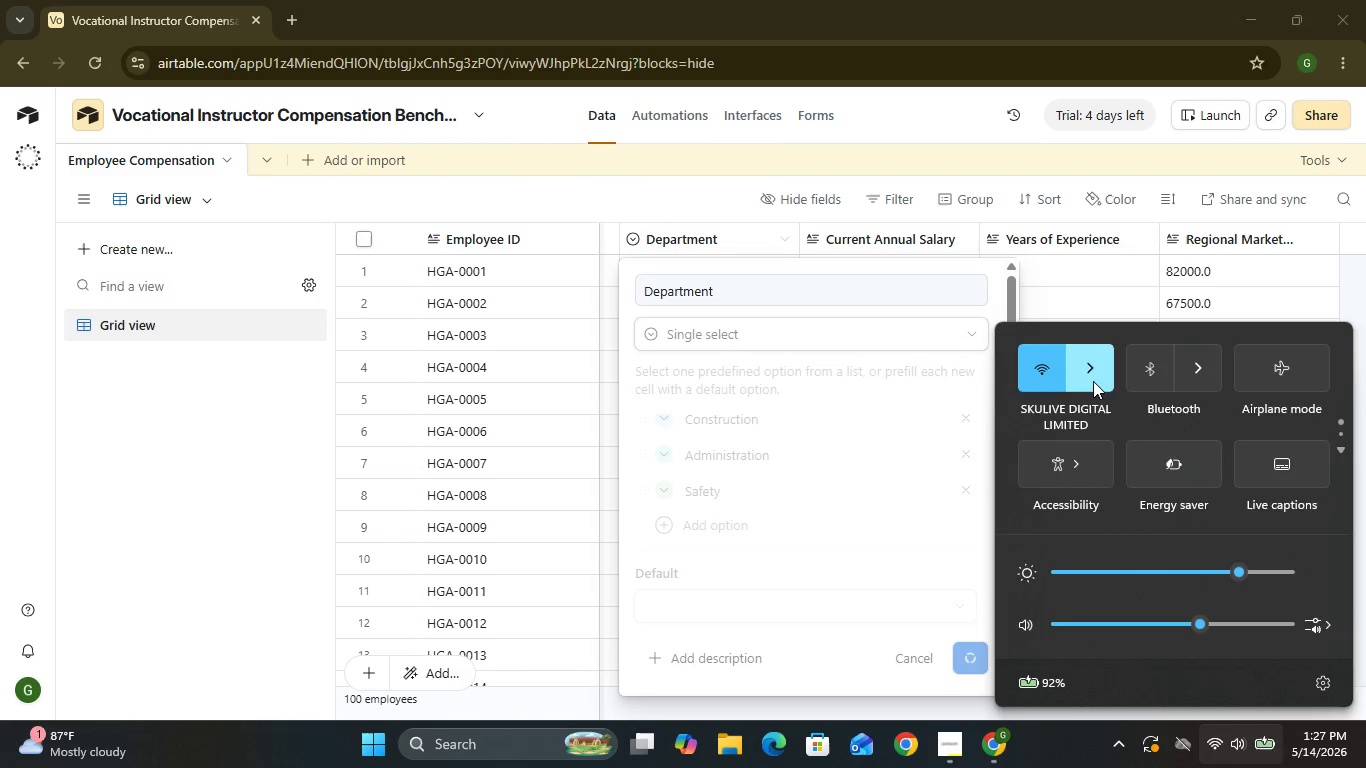 
left_click([1093, 381])
 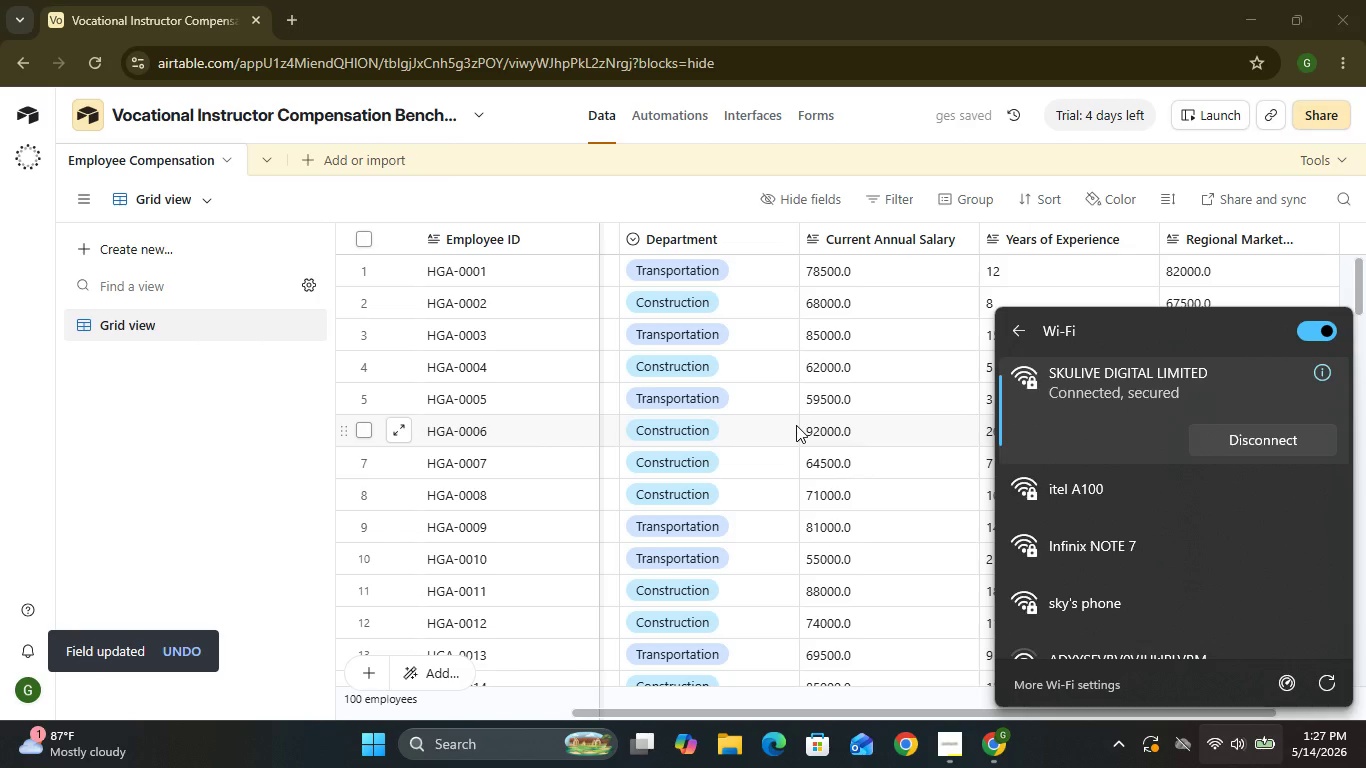 
wait(5.66)
 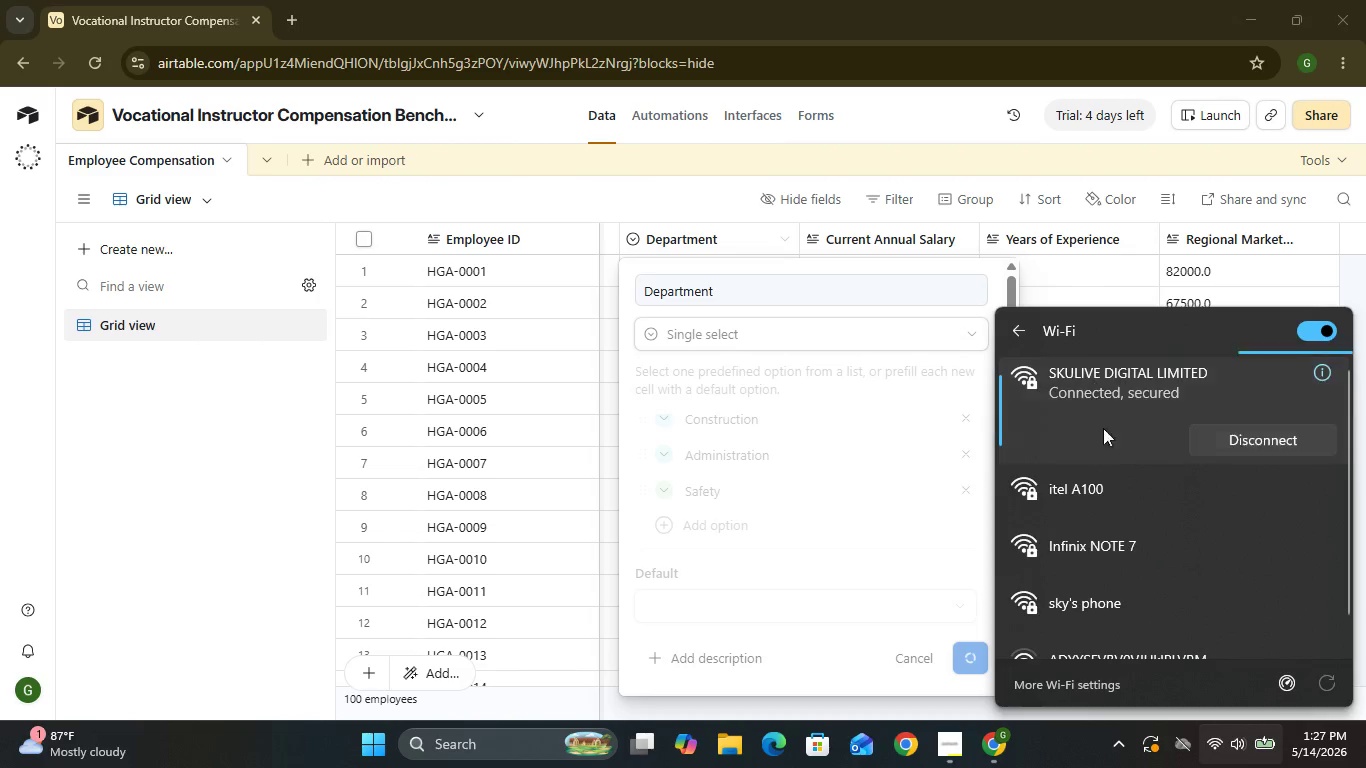 
left_click([781, 429])
 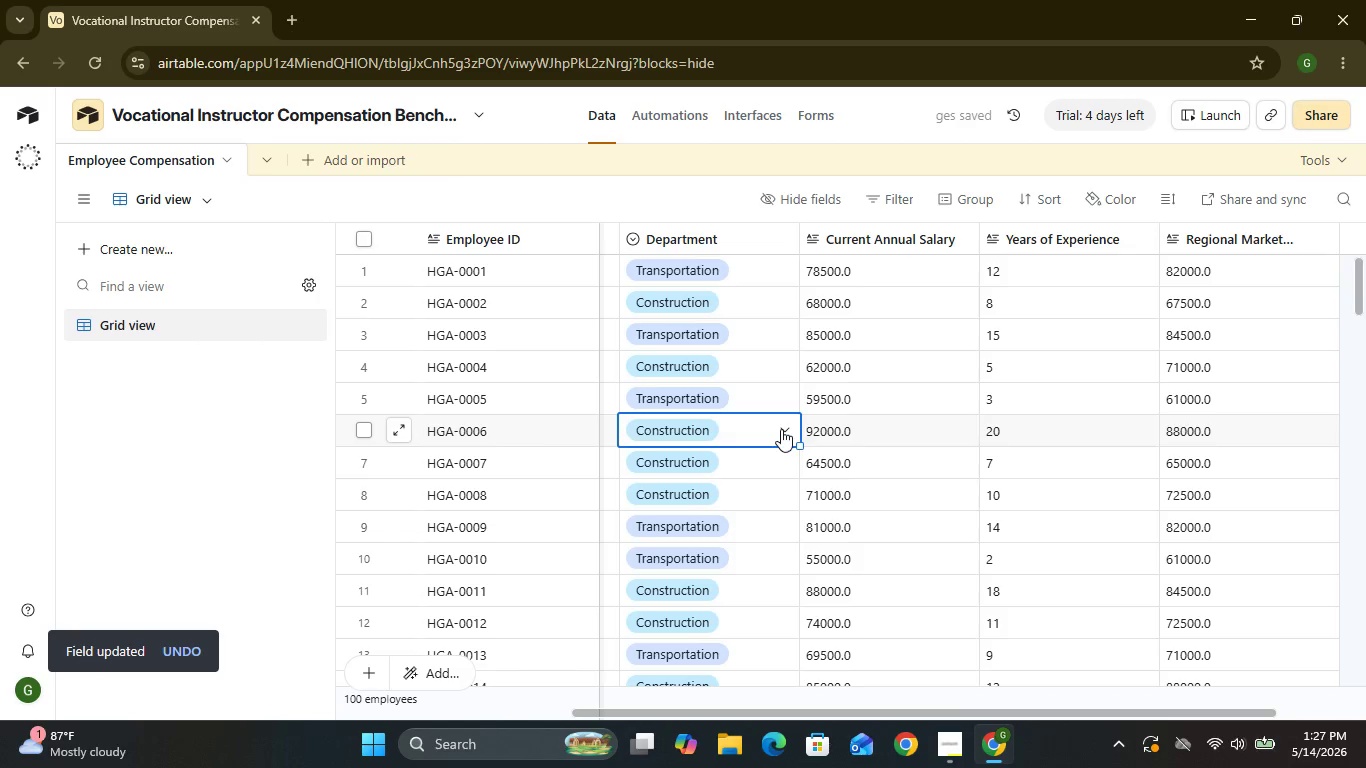 
left_click([781, 429])
 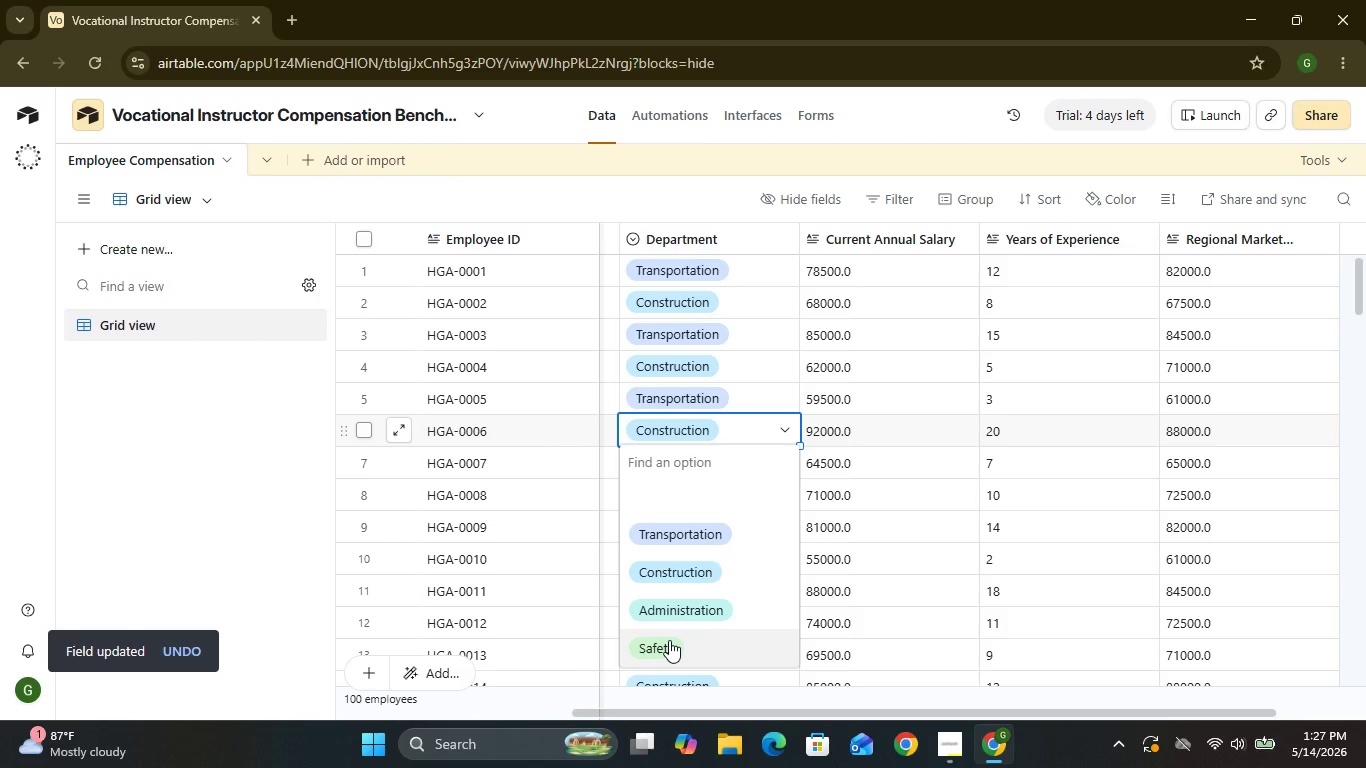 
left_click([669, 640])
 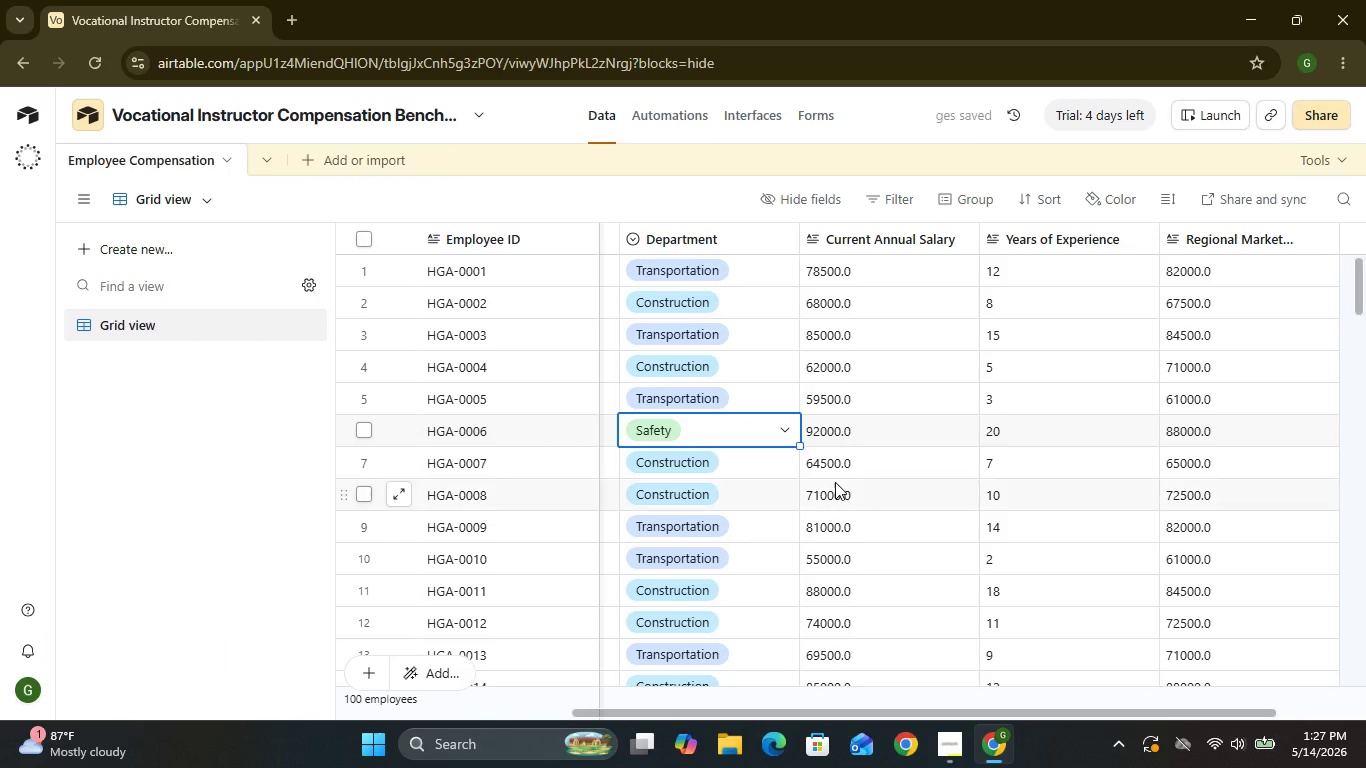 
left_click([835, 482])
 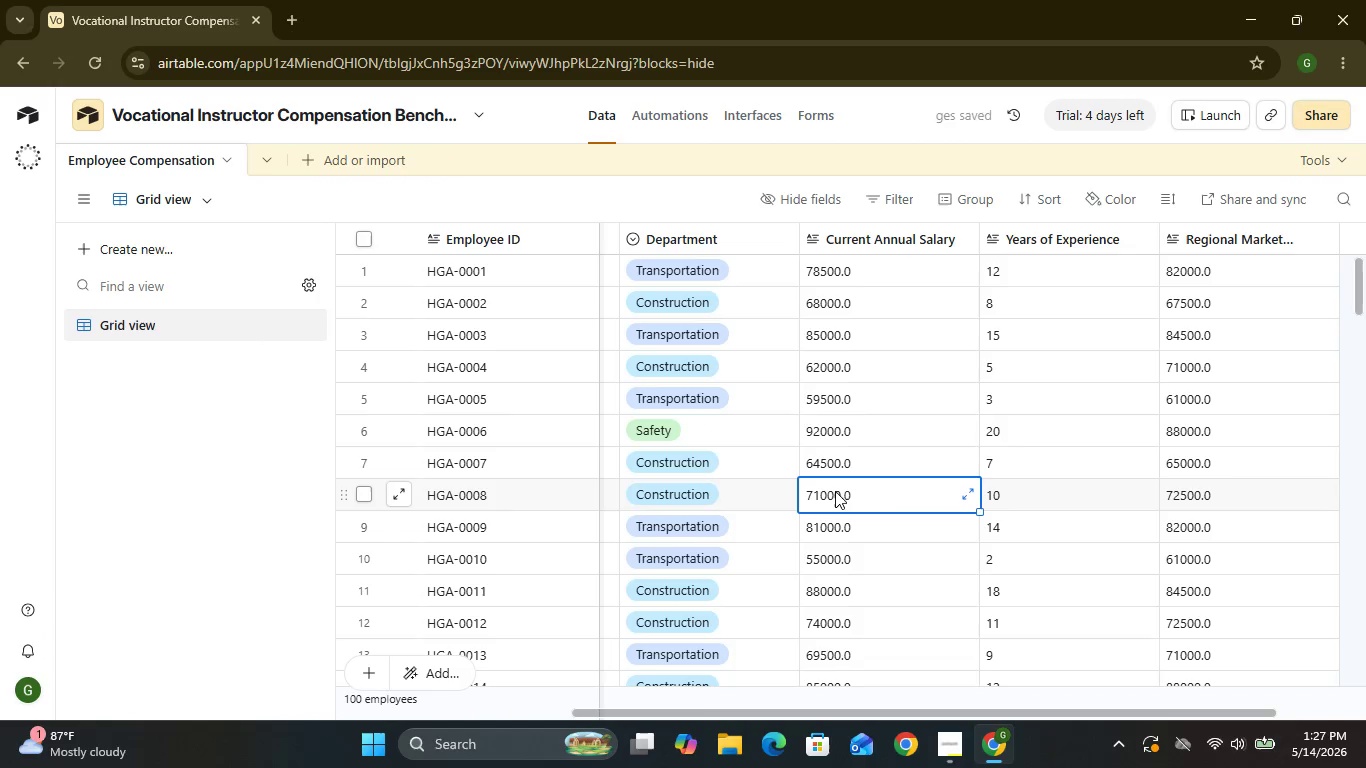 
wait(9.16)
 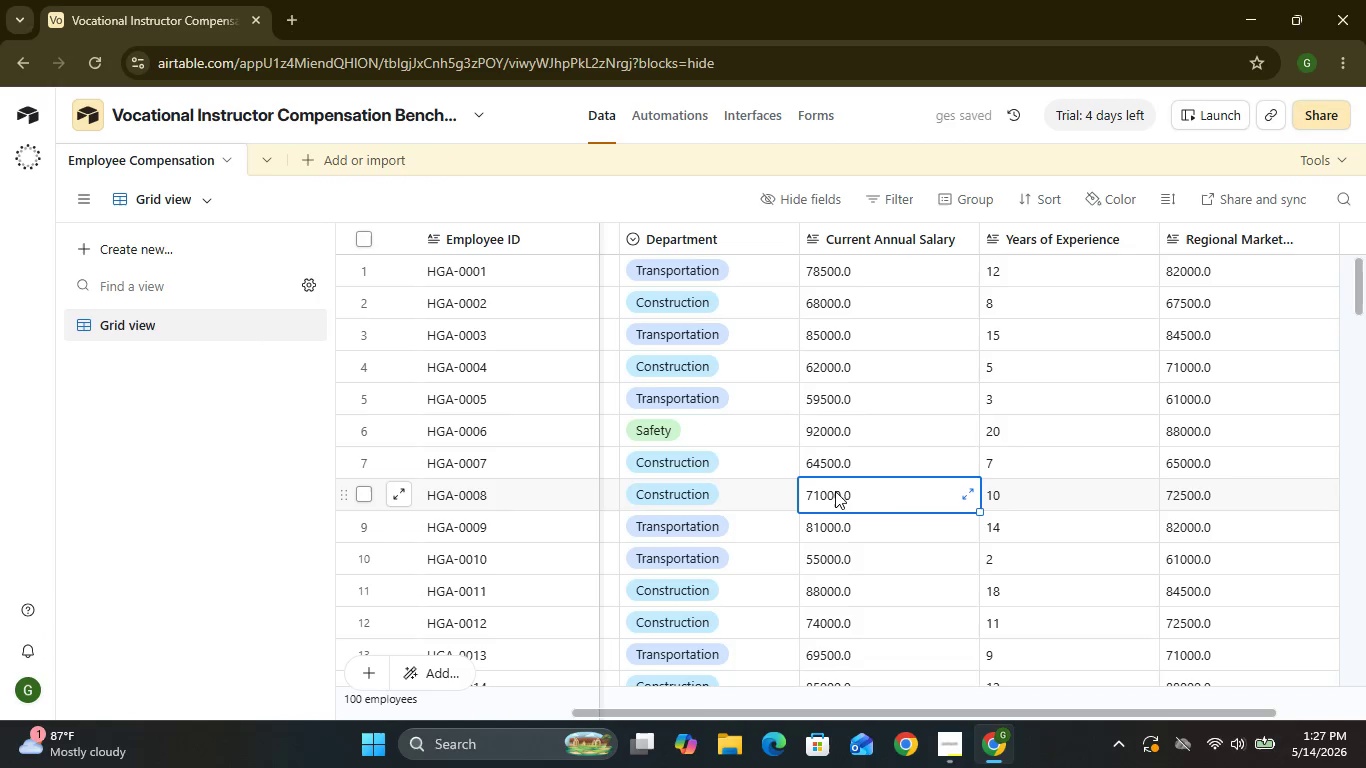 
left_click([962, 241])
 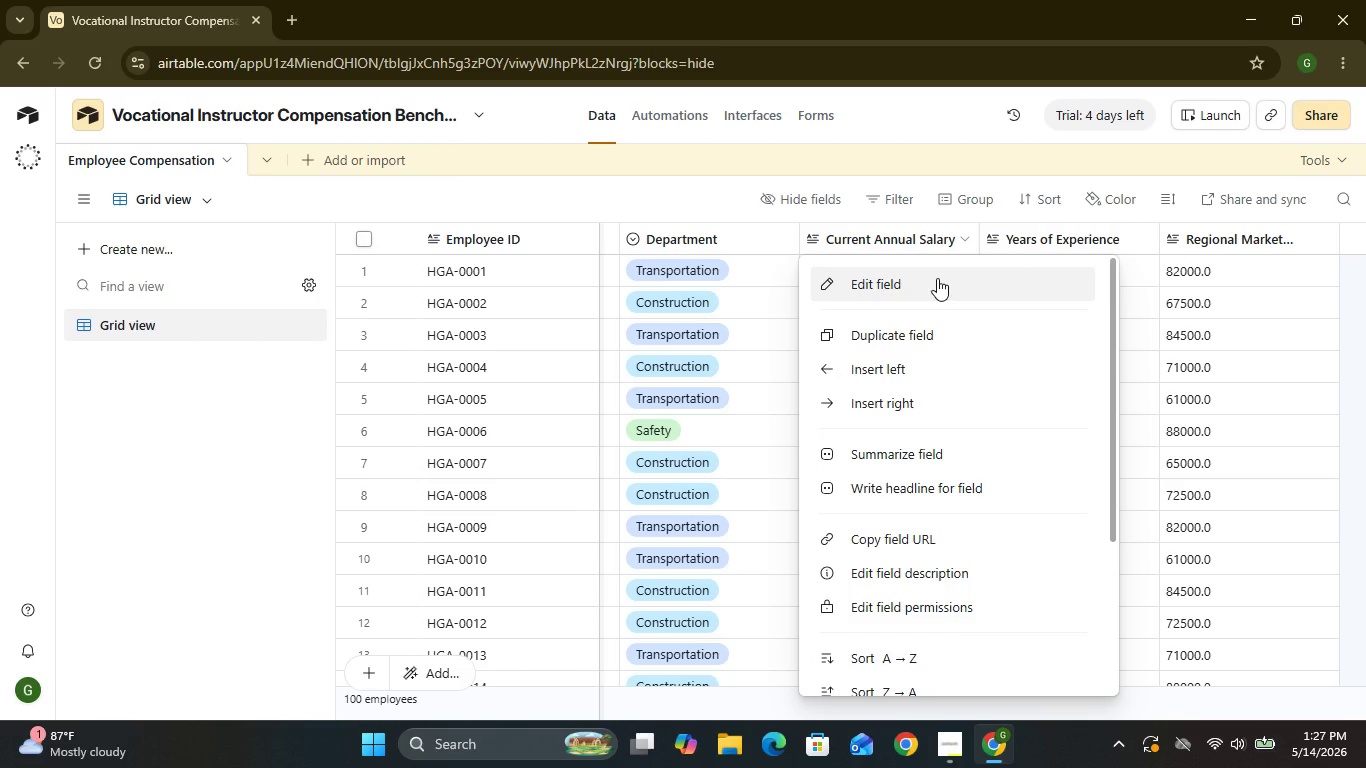 
left_click([937, 278])
 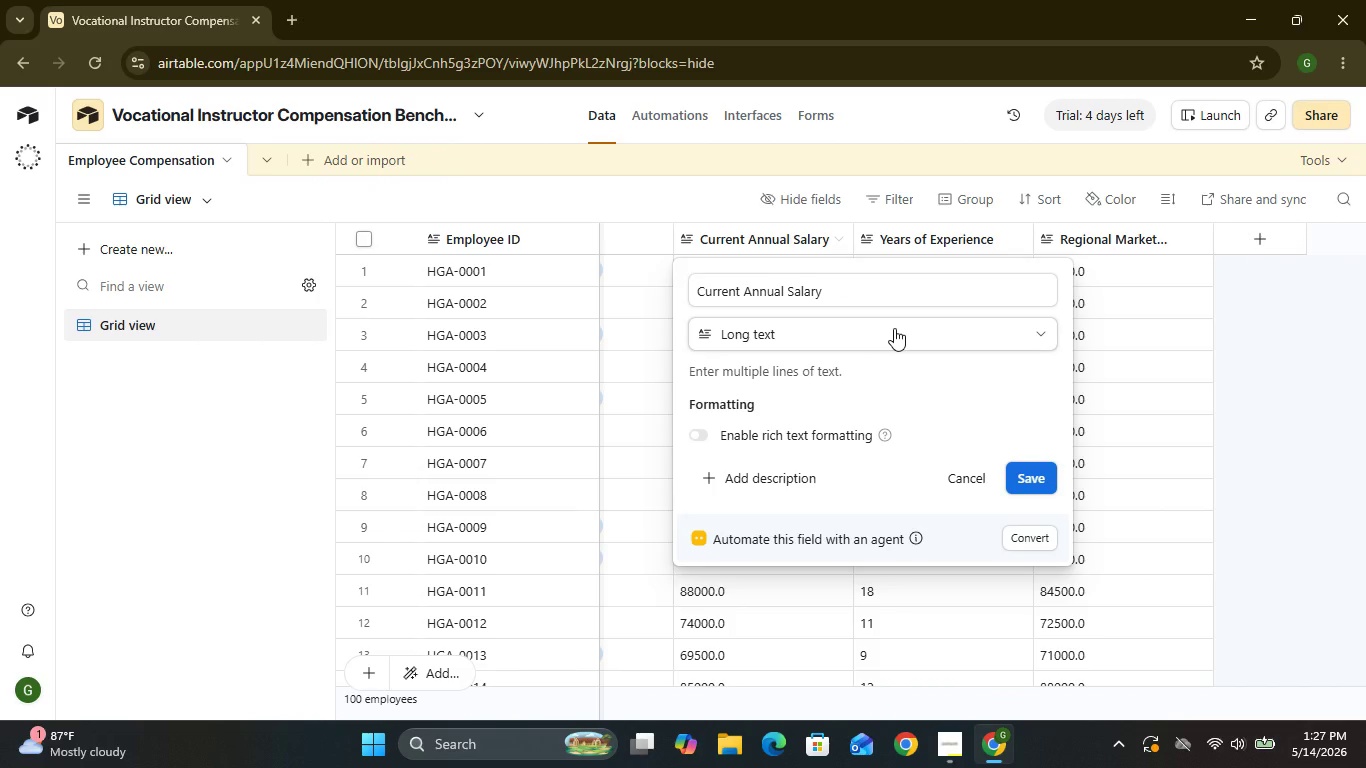 
left_click([894, 328])
 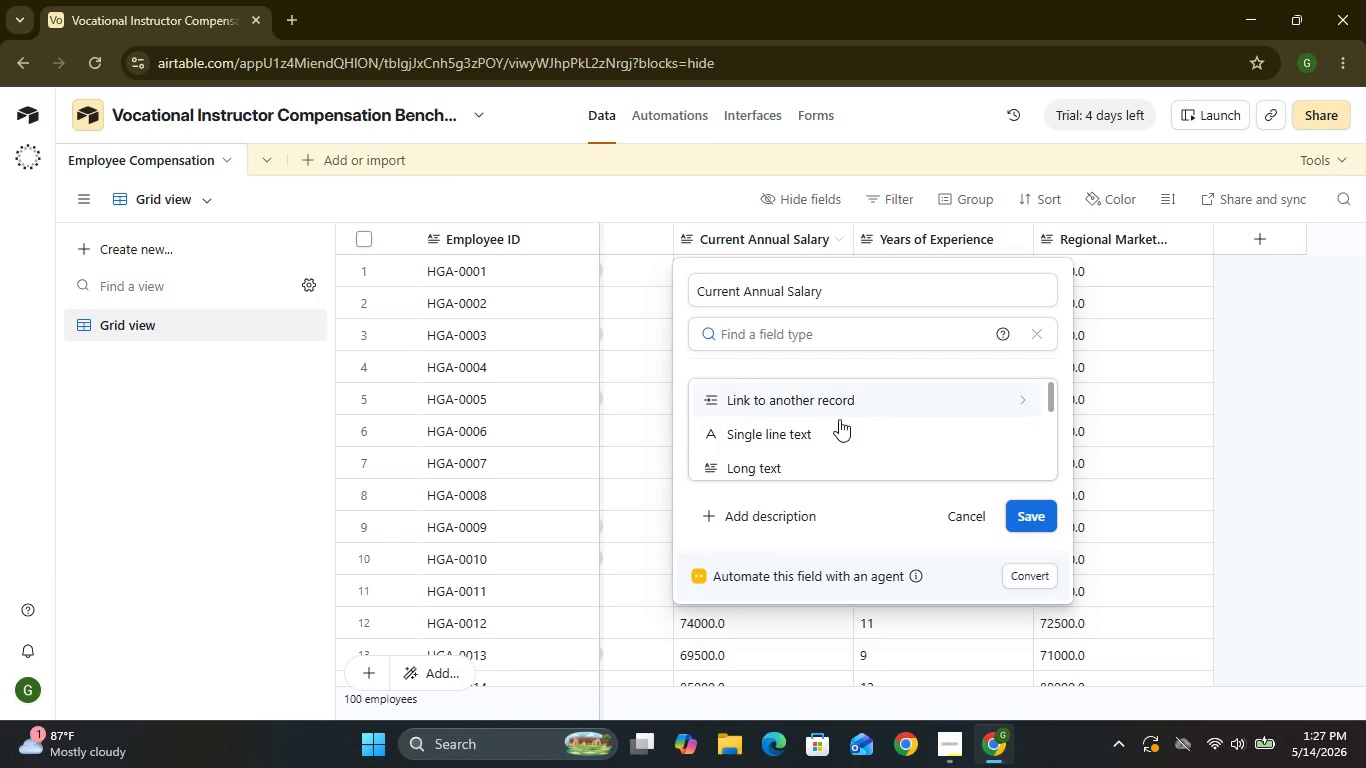 
mouse_move([813, 431])
 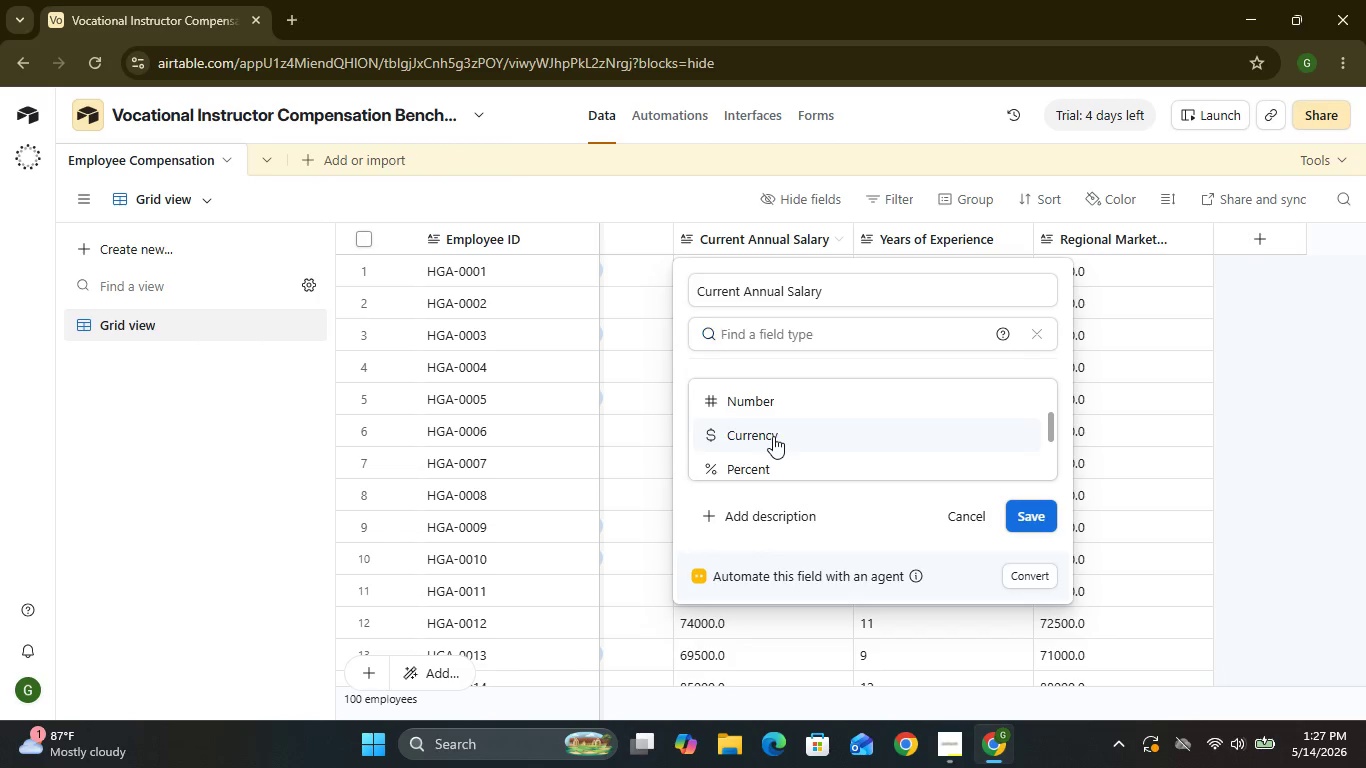 
left_click([773, 436])
 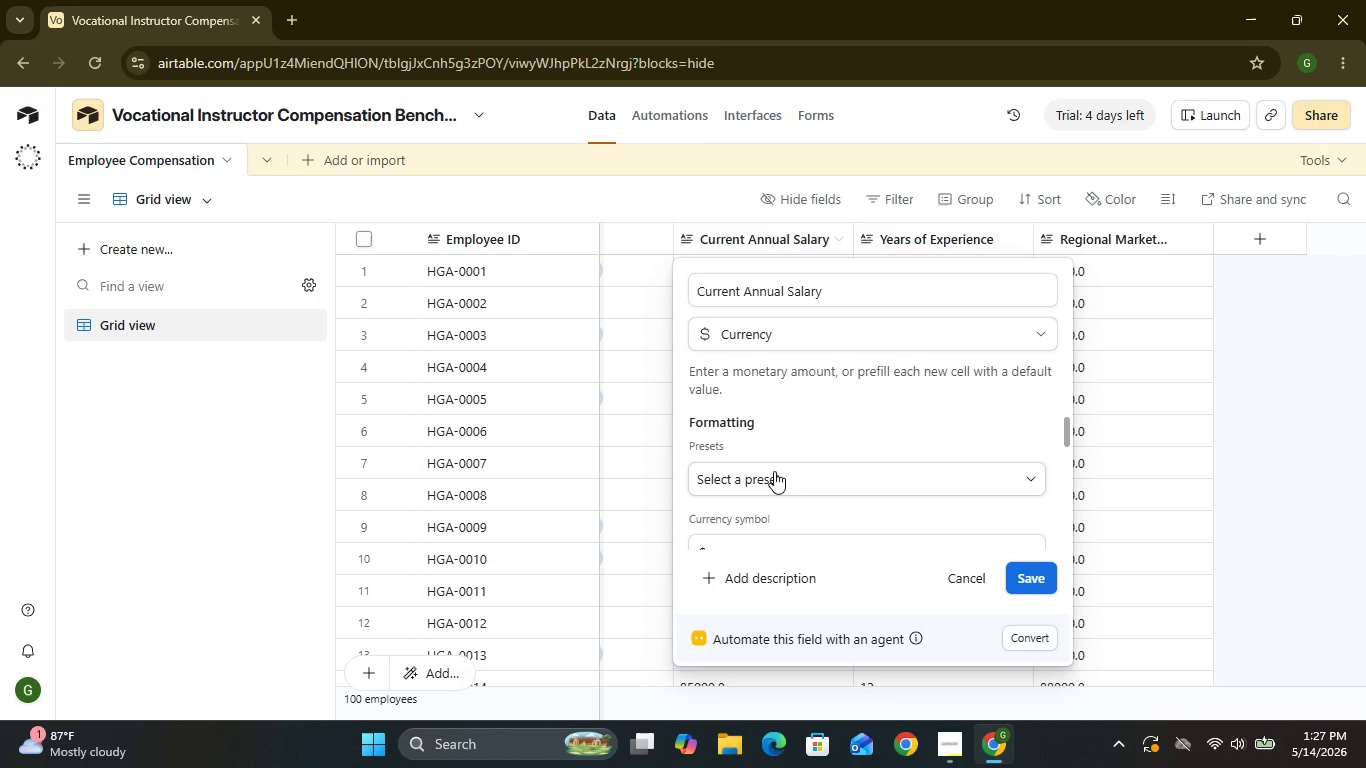 
wait(11.52)
 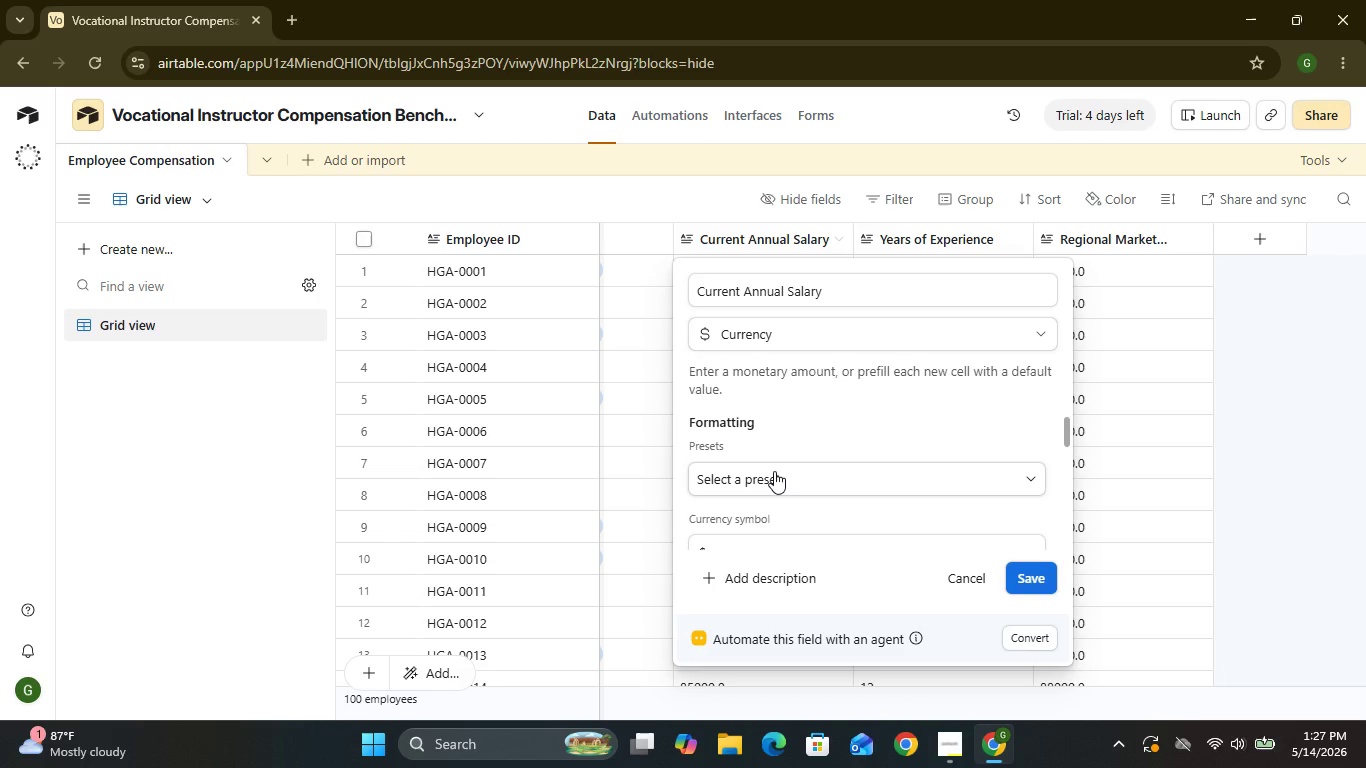 
left_click([774, 460])
 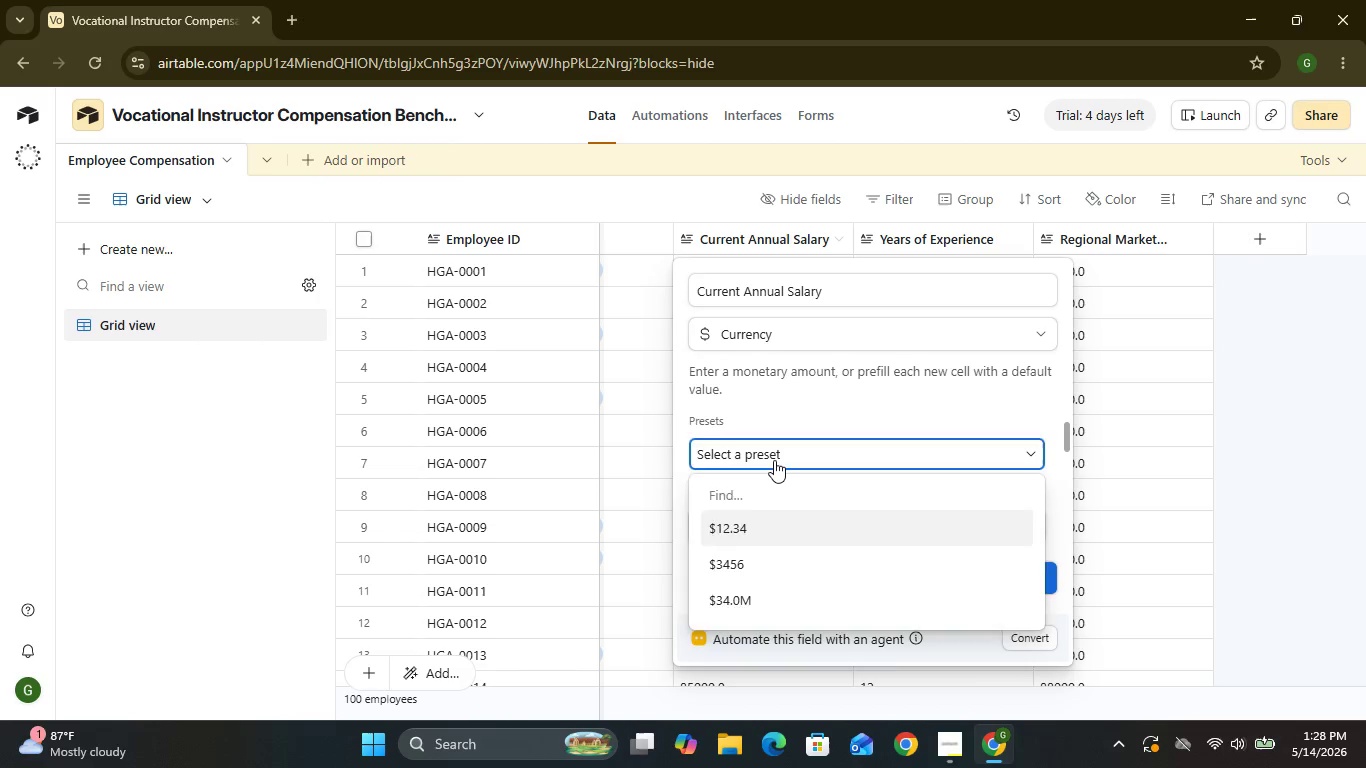 
double_click([774, 460])
 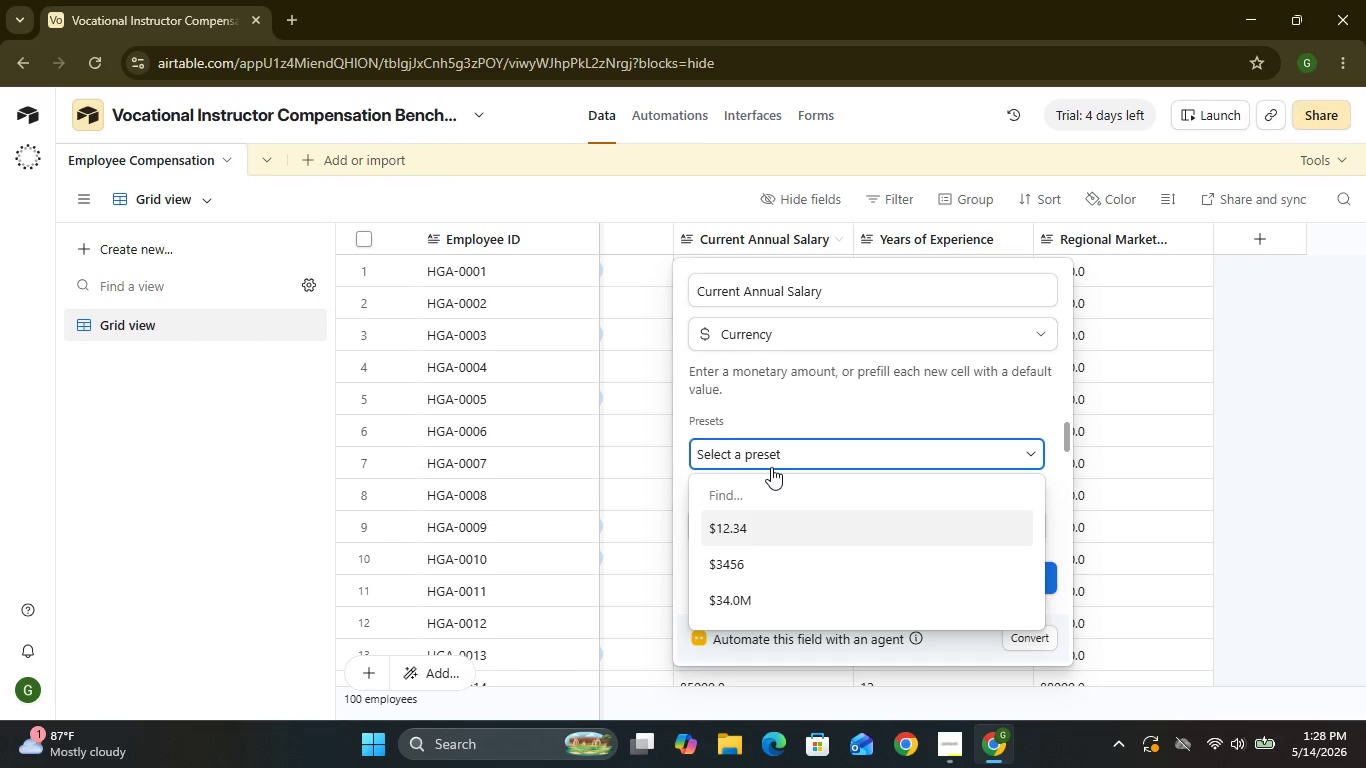 
left_click([771, 467])
 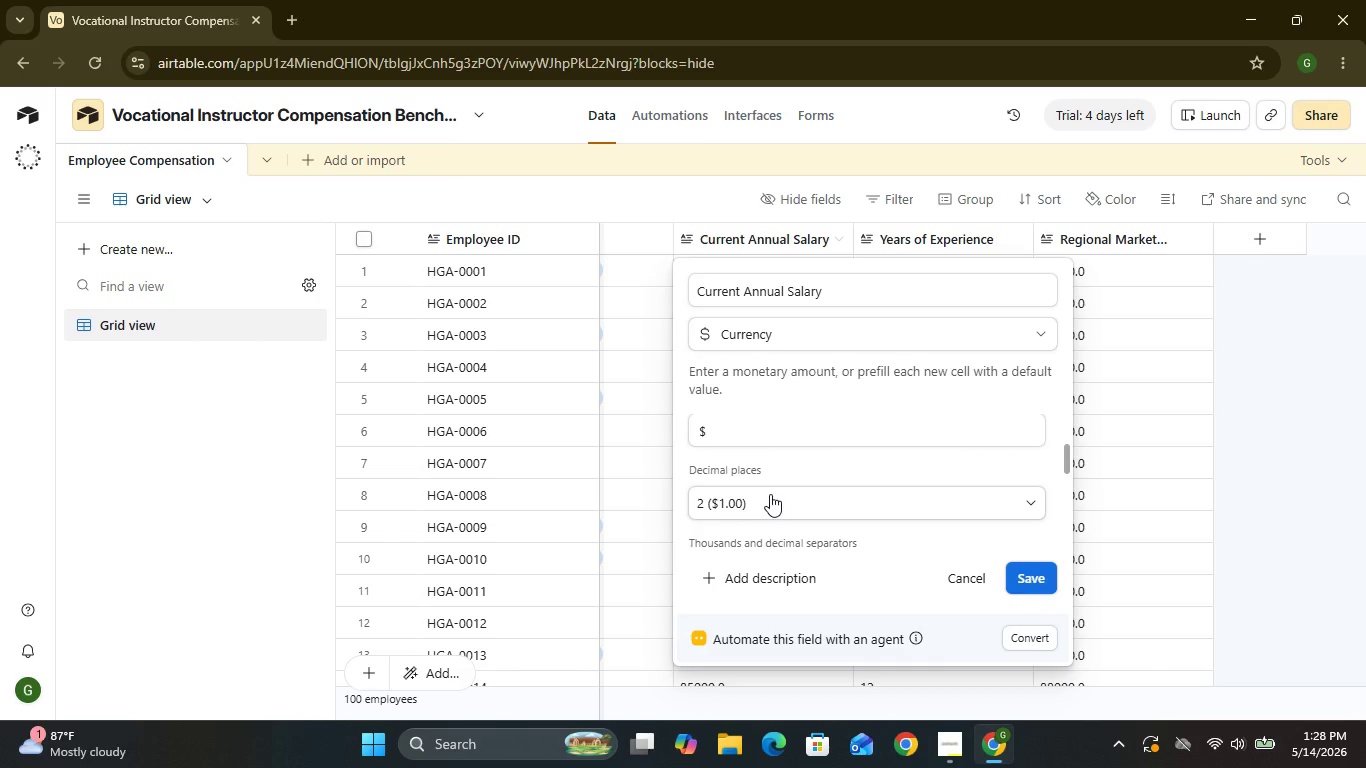 
left_click([770, 494])
 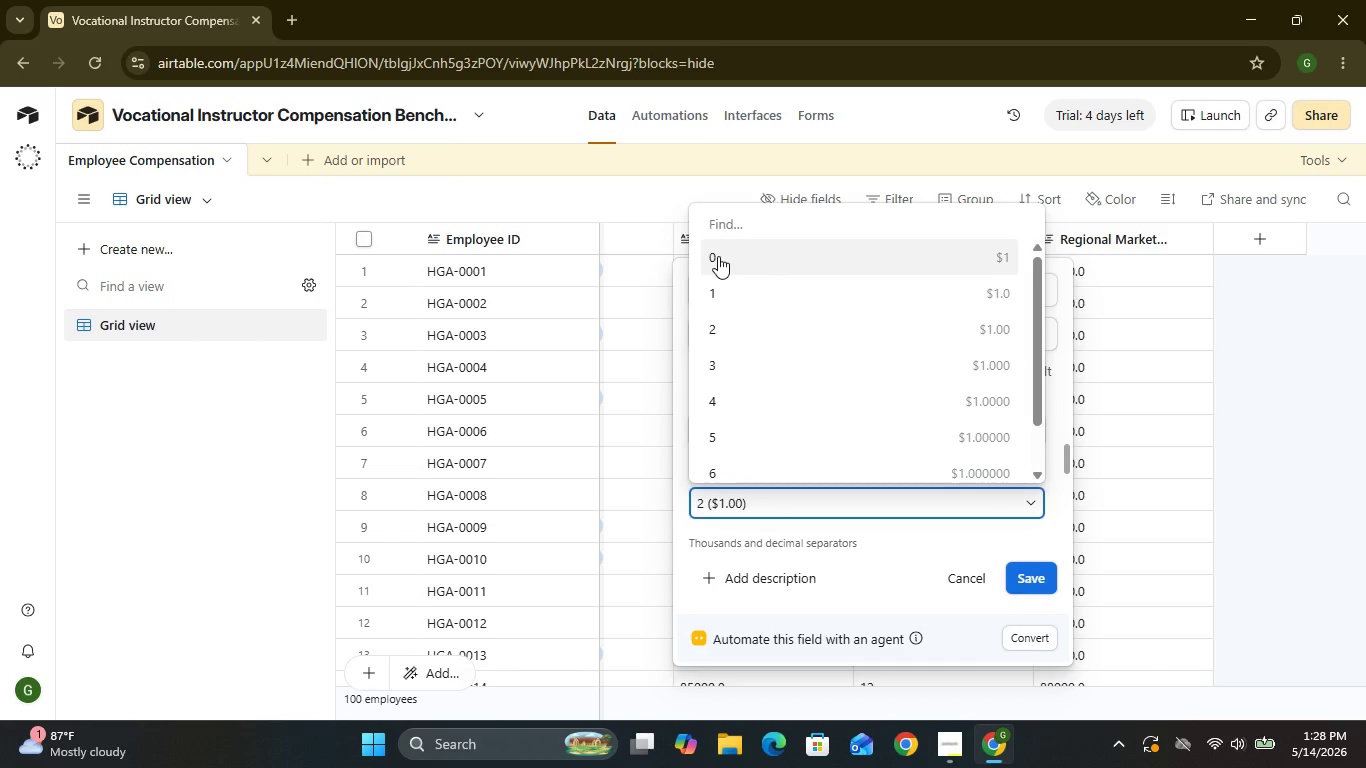 
left_click([718, 256])
 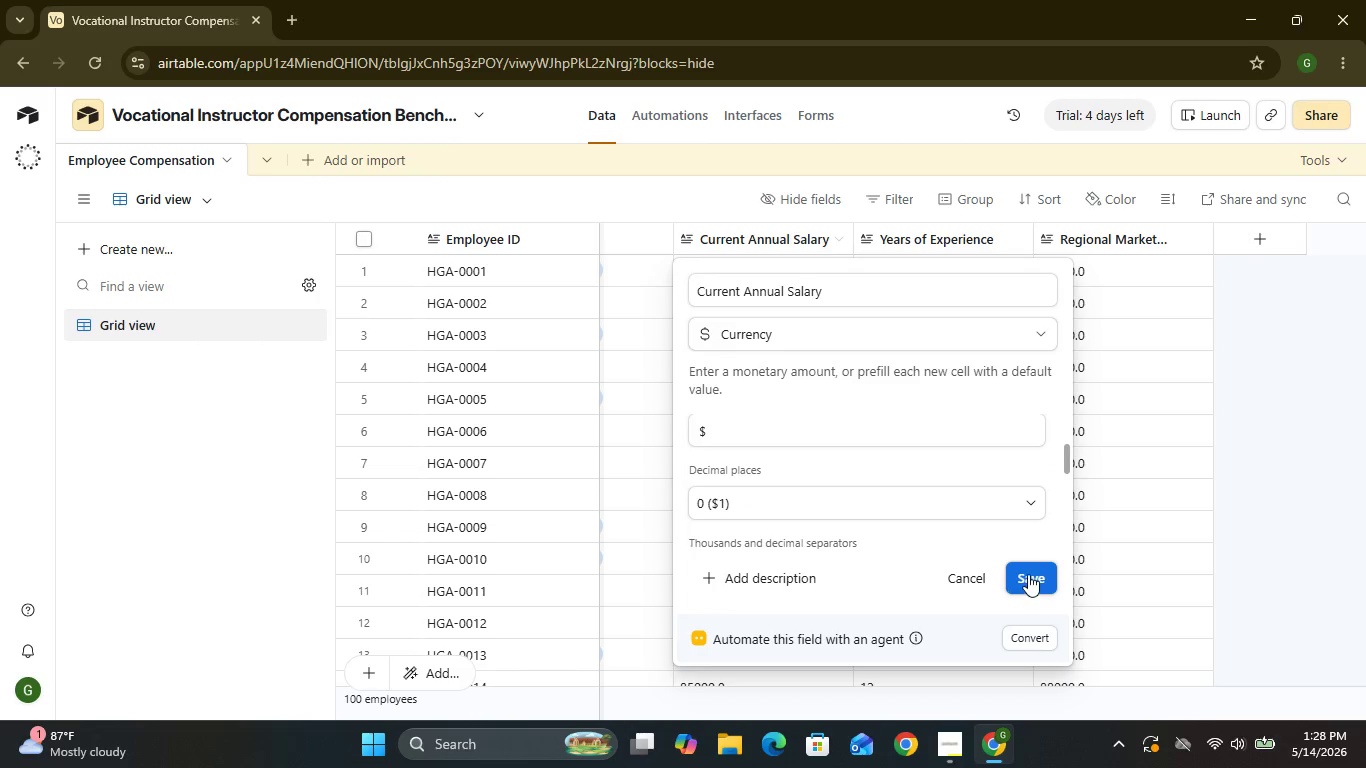 
left_click([1028, 574])
 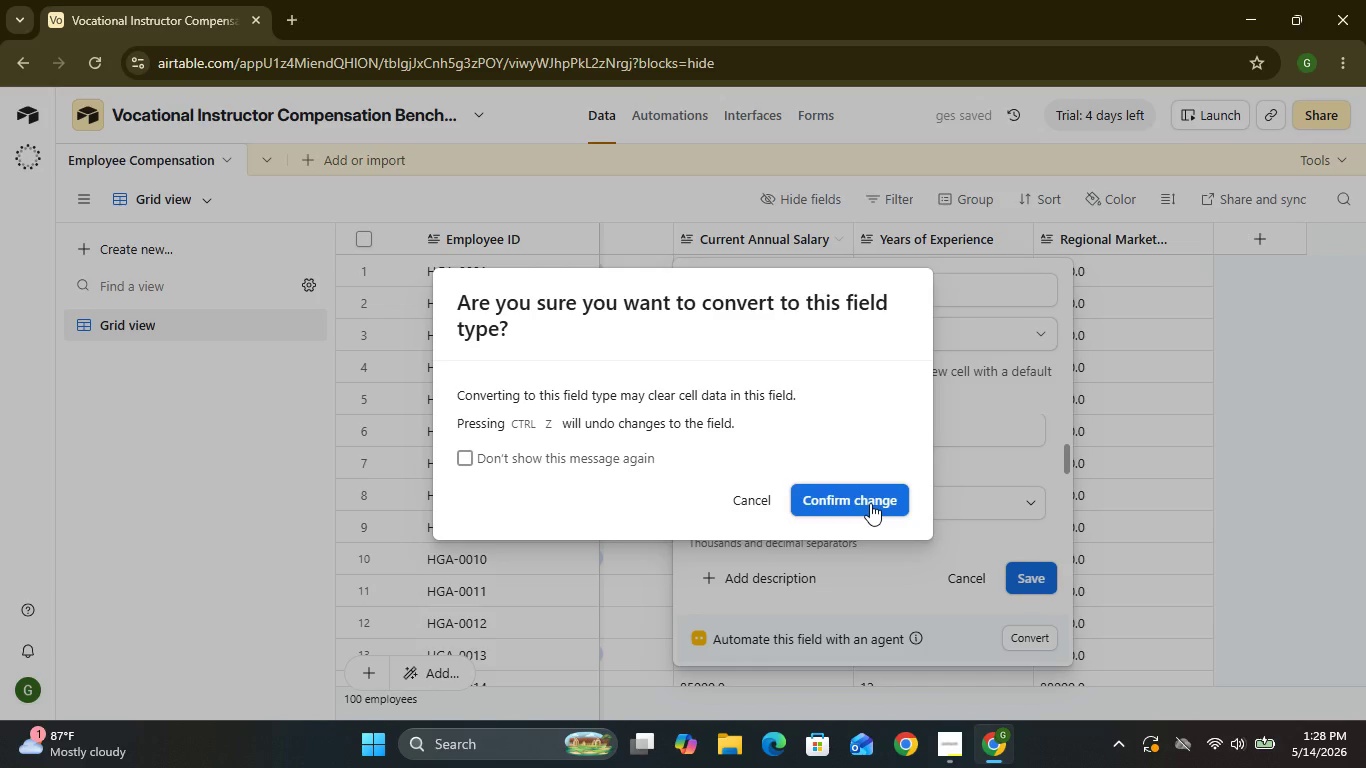 
left_click([870, 503])
 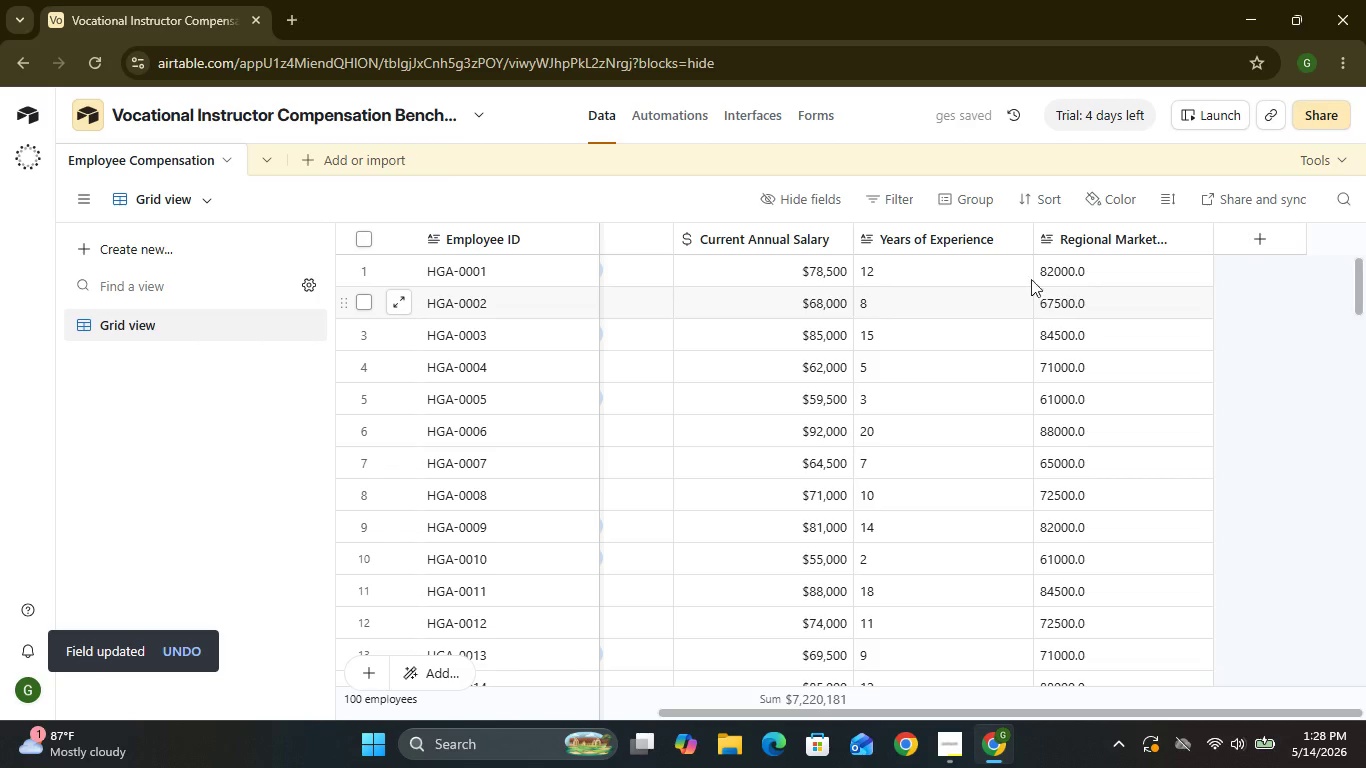 
left_click([1015, 238])
 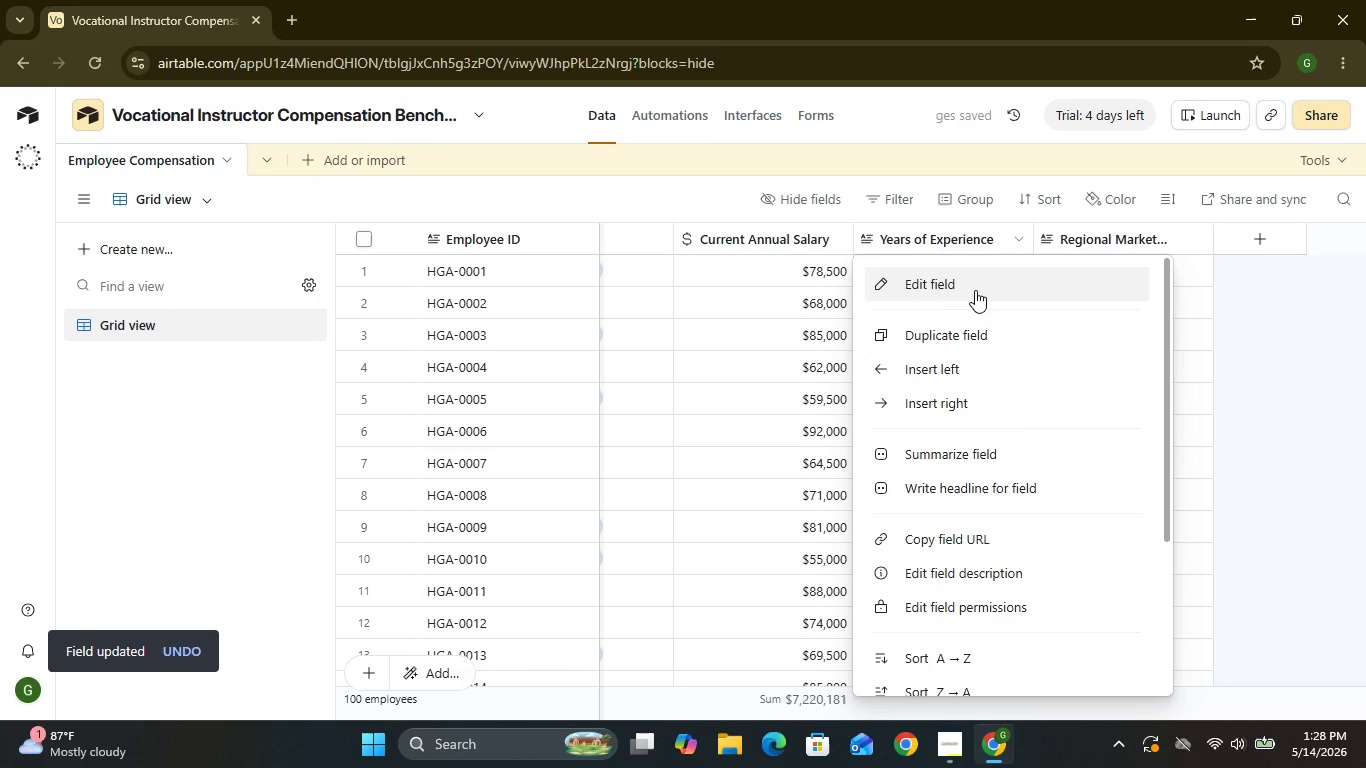 
left_click([975, 290])
 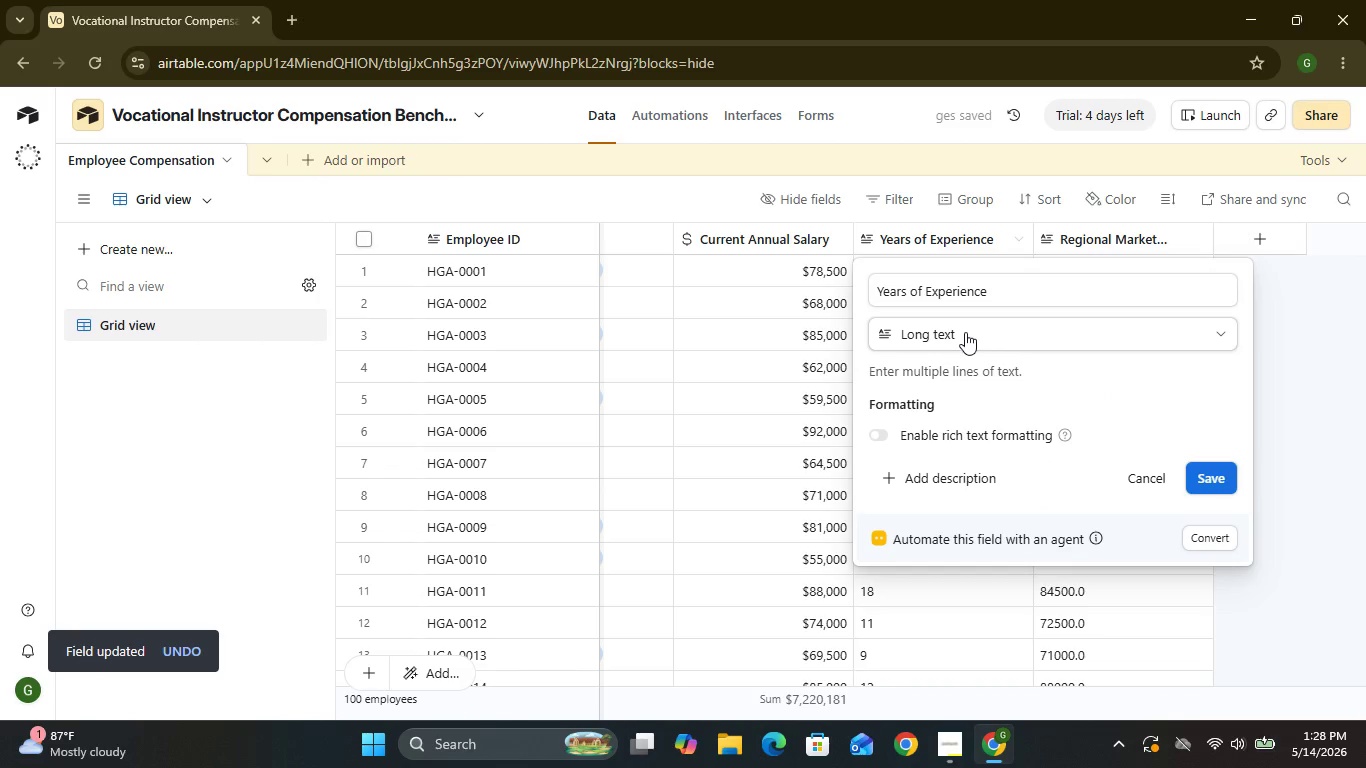 
left_click([965, 332])
 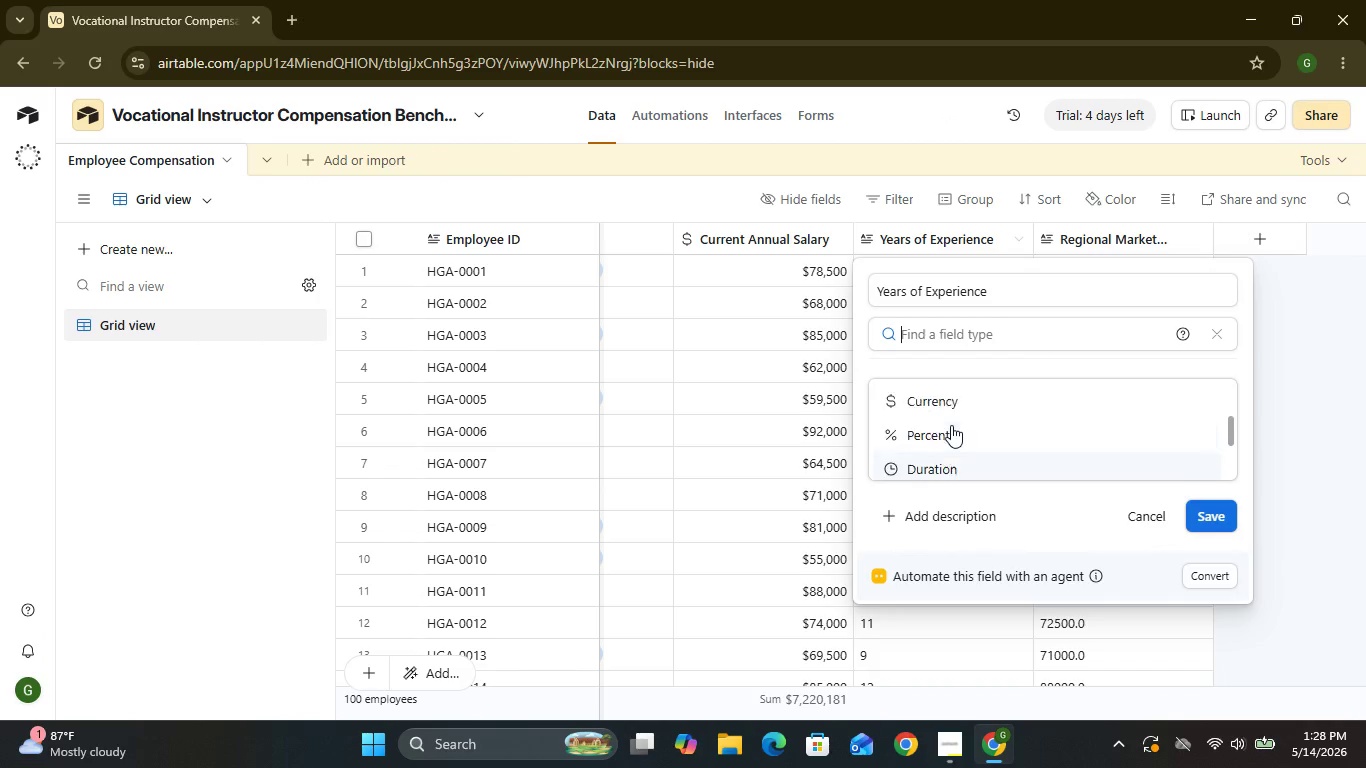 
wait(5.91)
 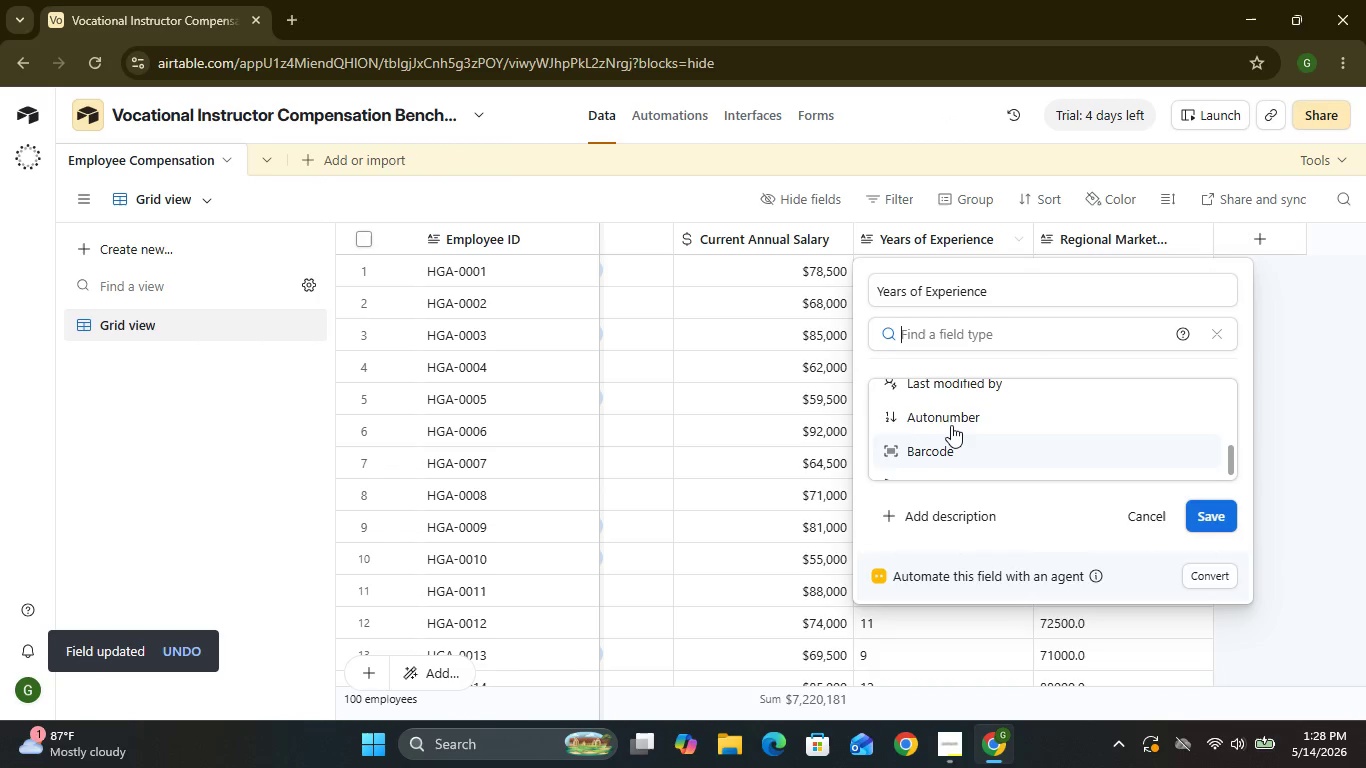 
left_click([935, 399])
 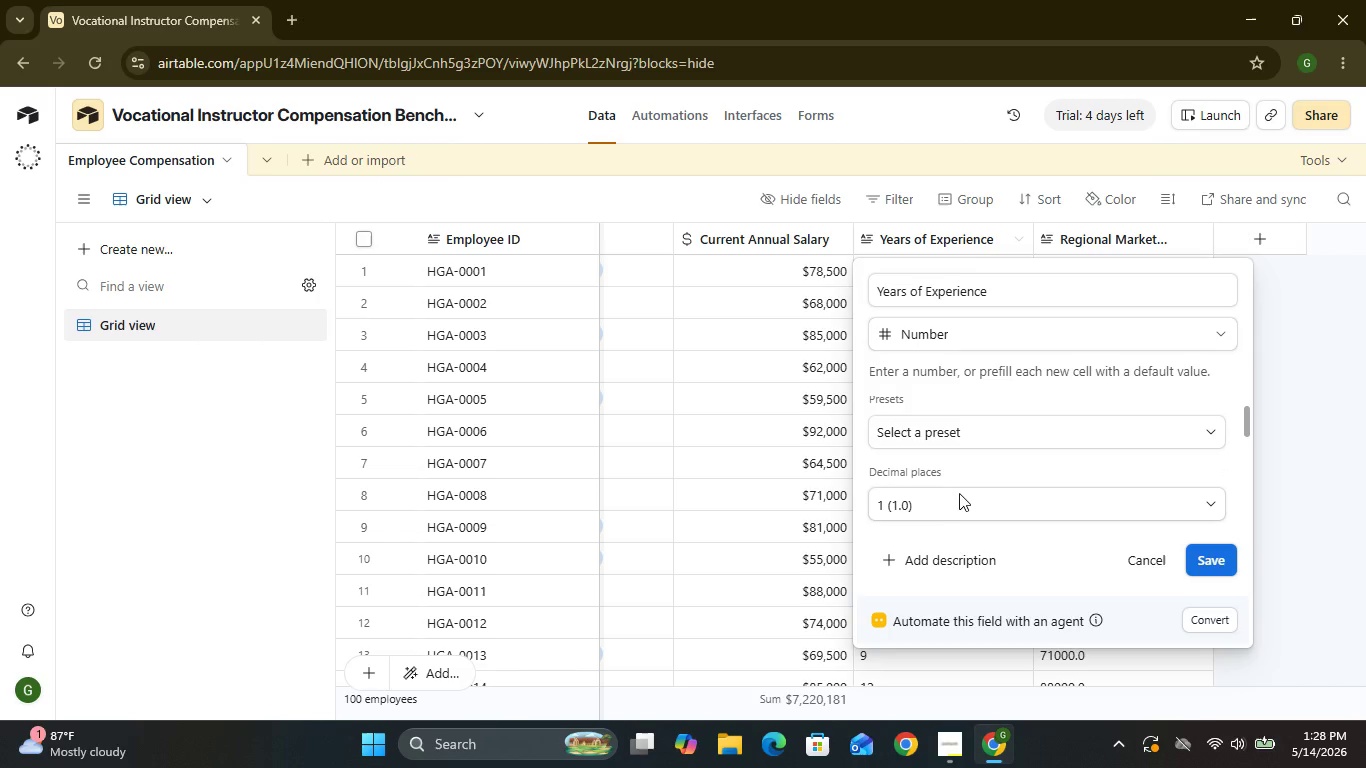 
left_click([959, 496])
 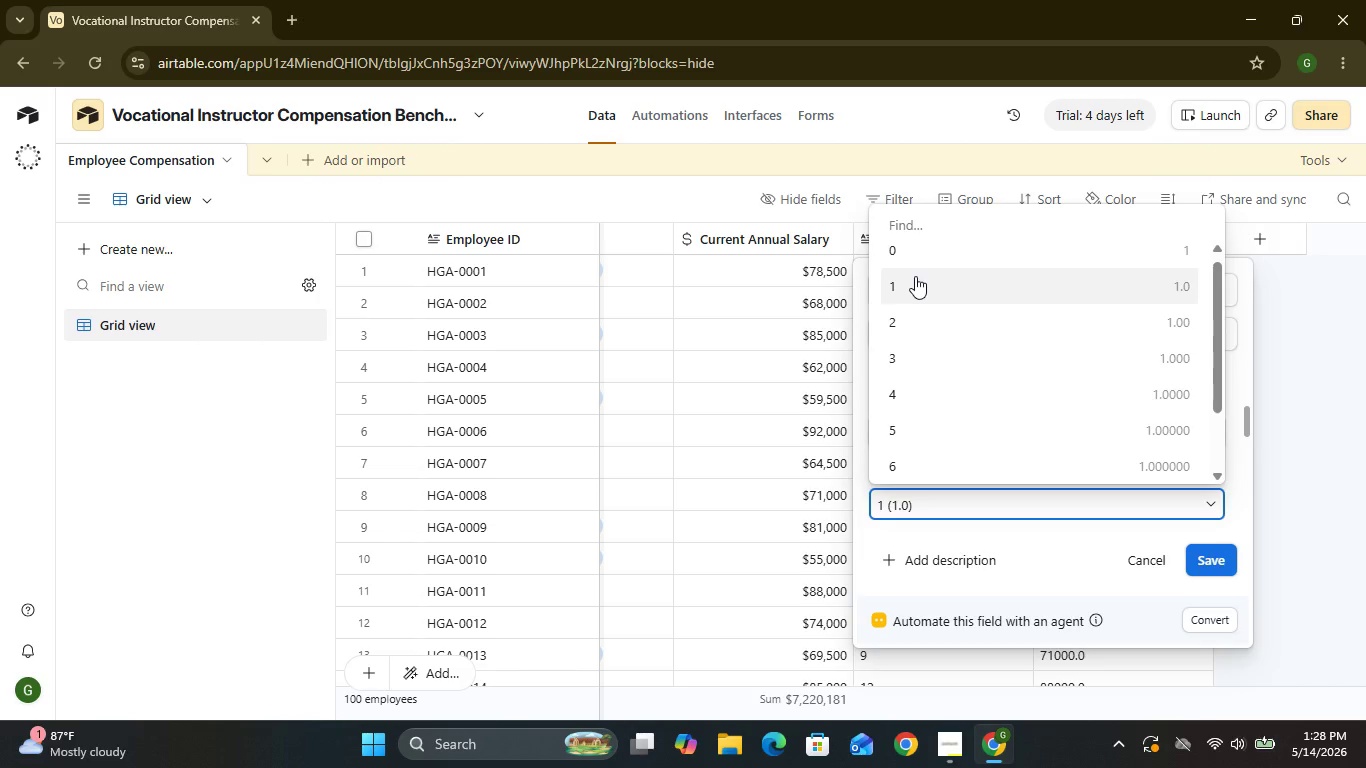 
left_click([911, 257])
 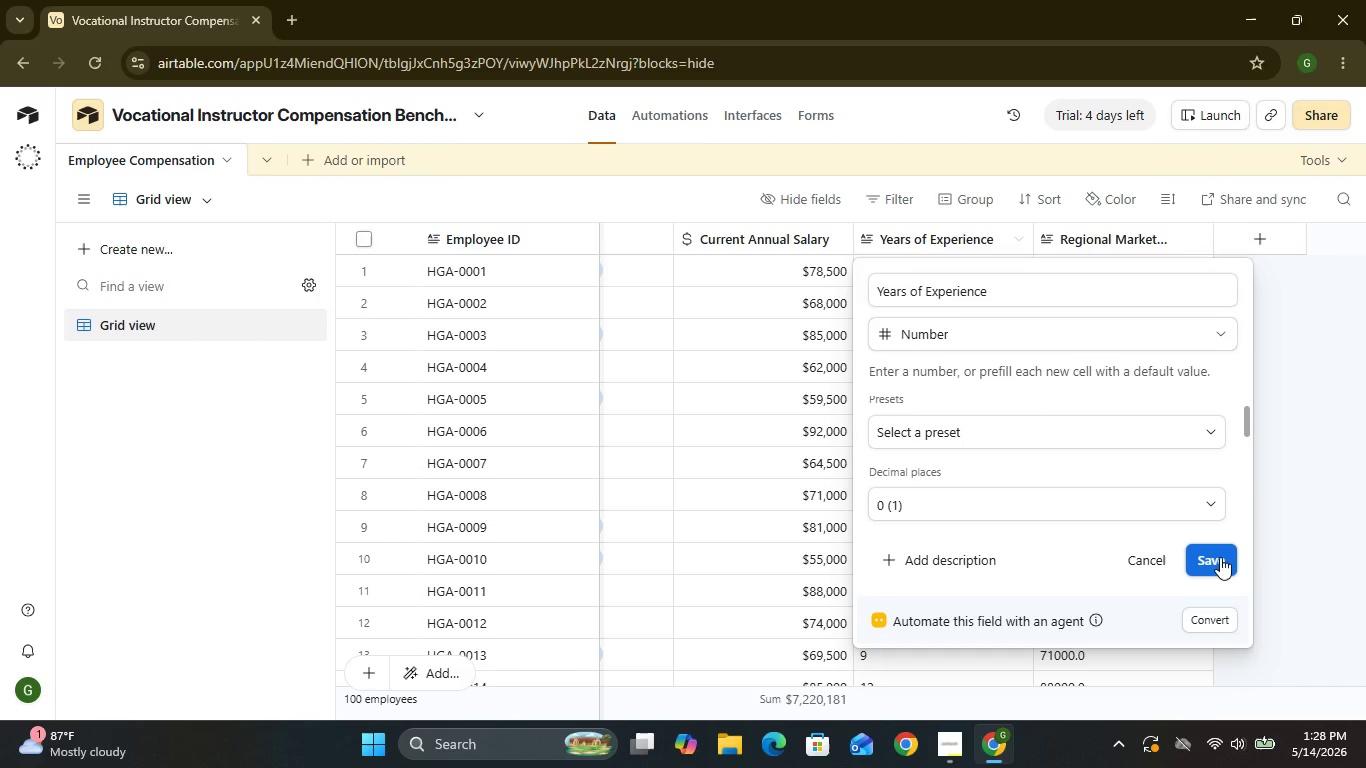 
wait(6.41)
 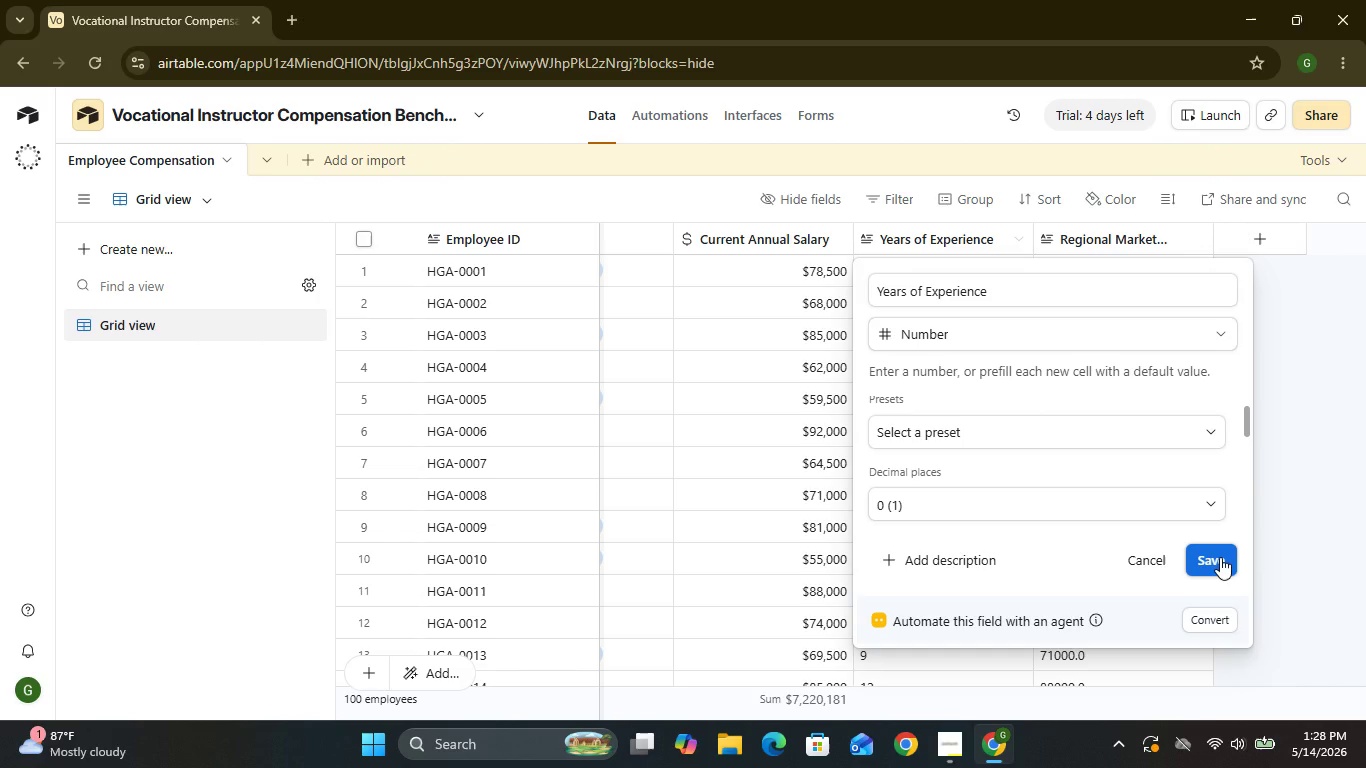 
left_click([1220, 557])
 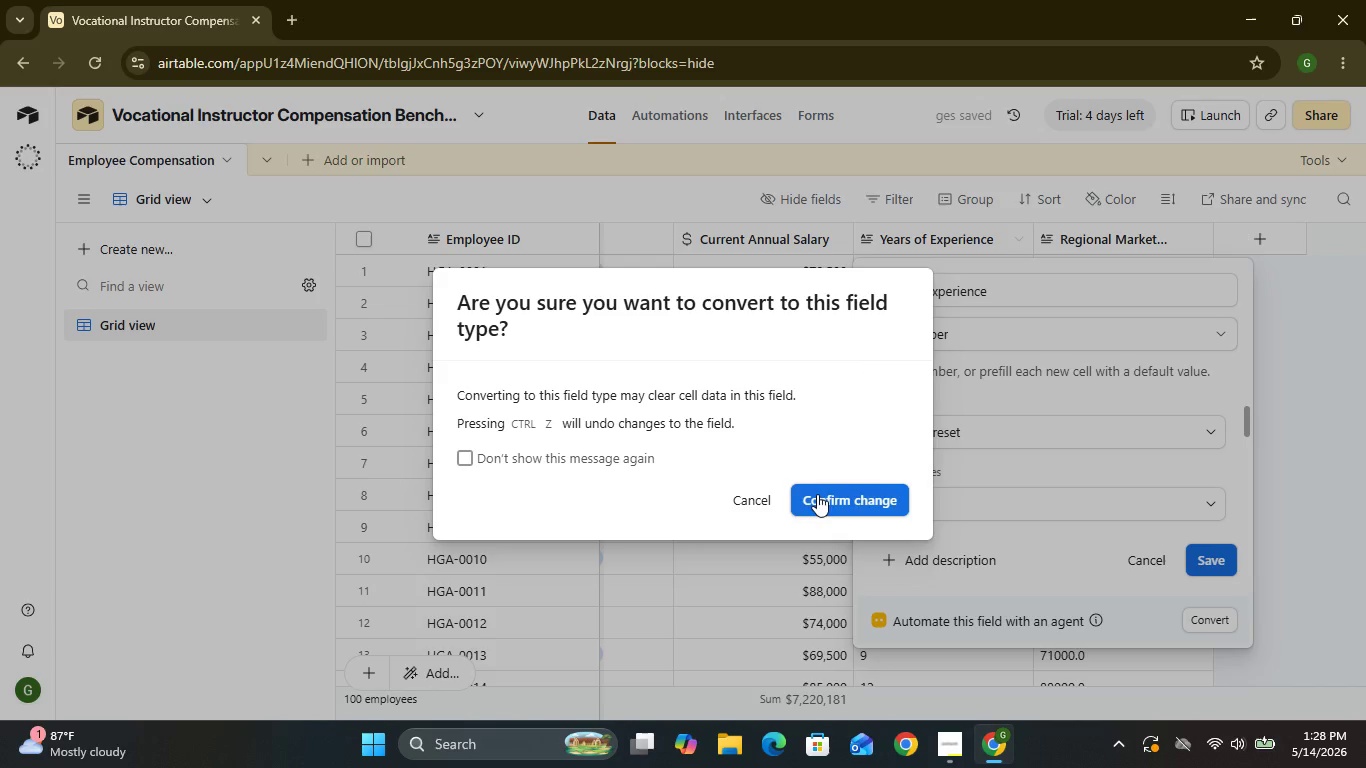 
left_click([826, 498])
 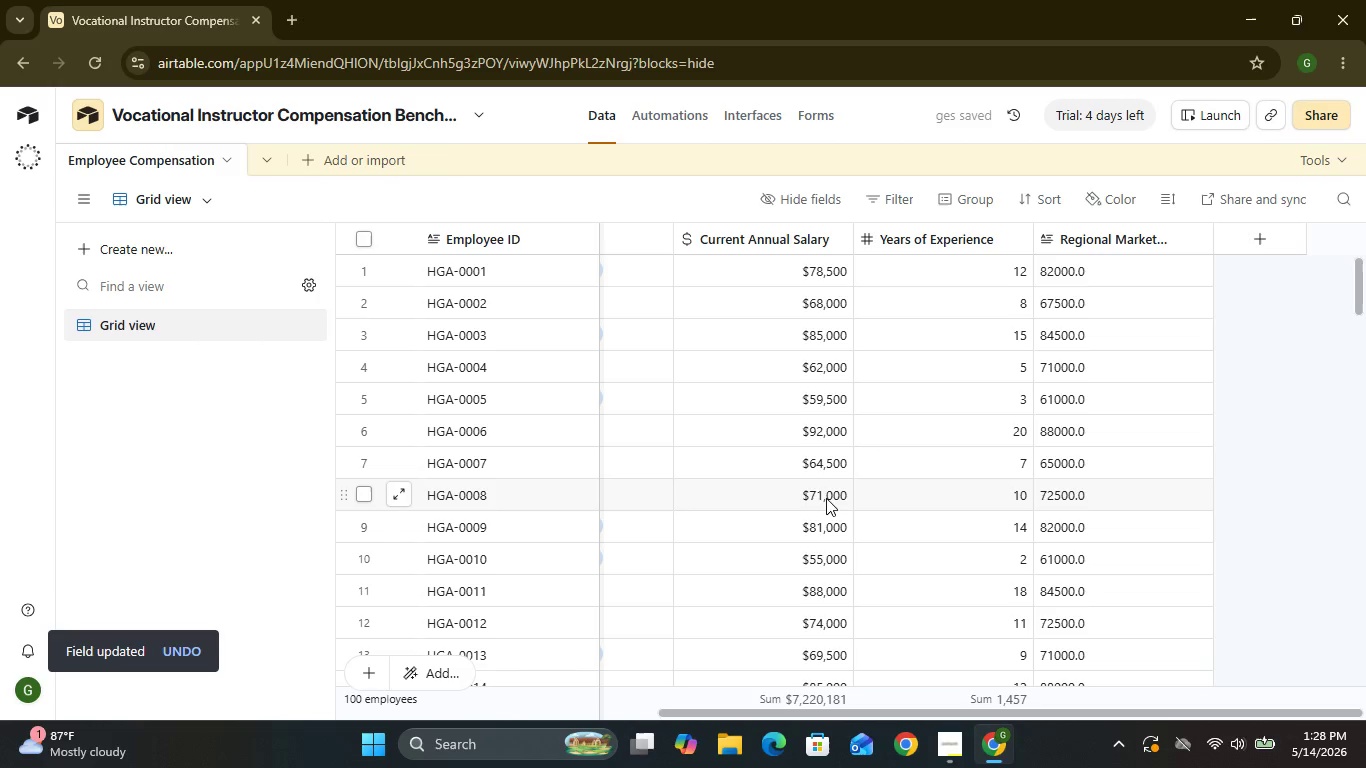 
wait(8.86)
 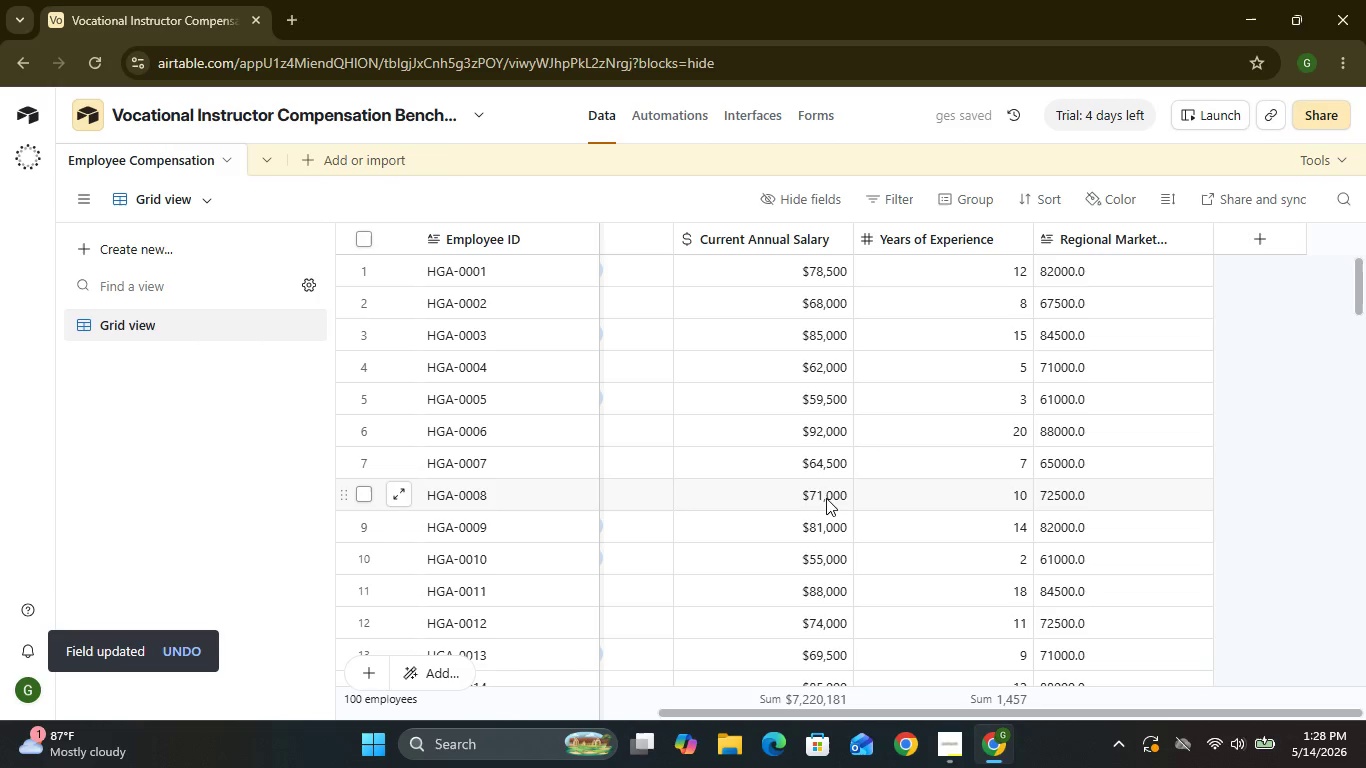 
left_click([1198, 240])
 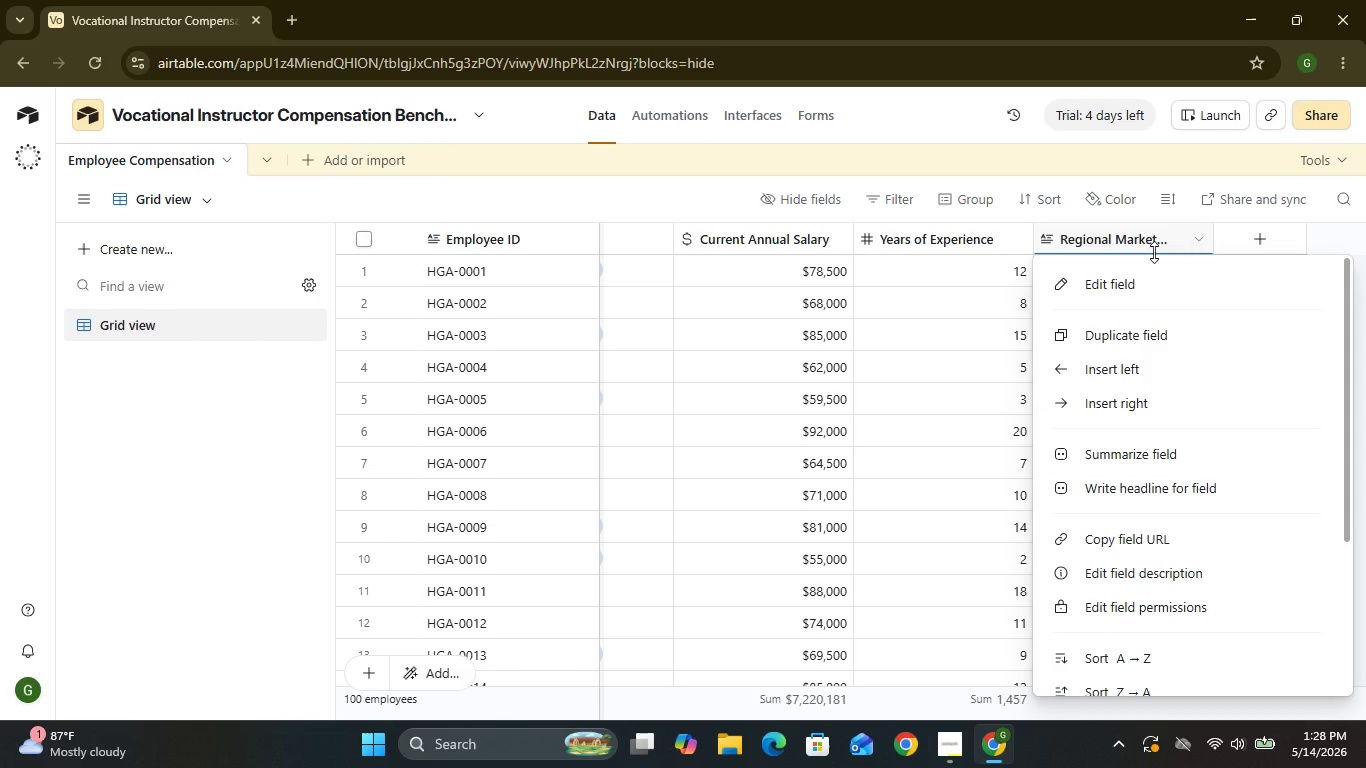 
left_click([1128, 280])
 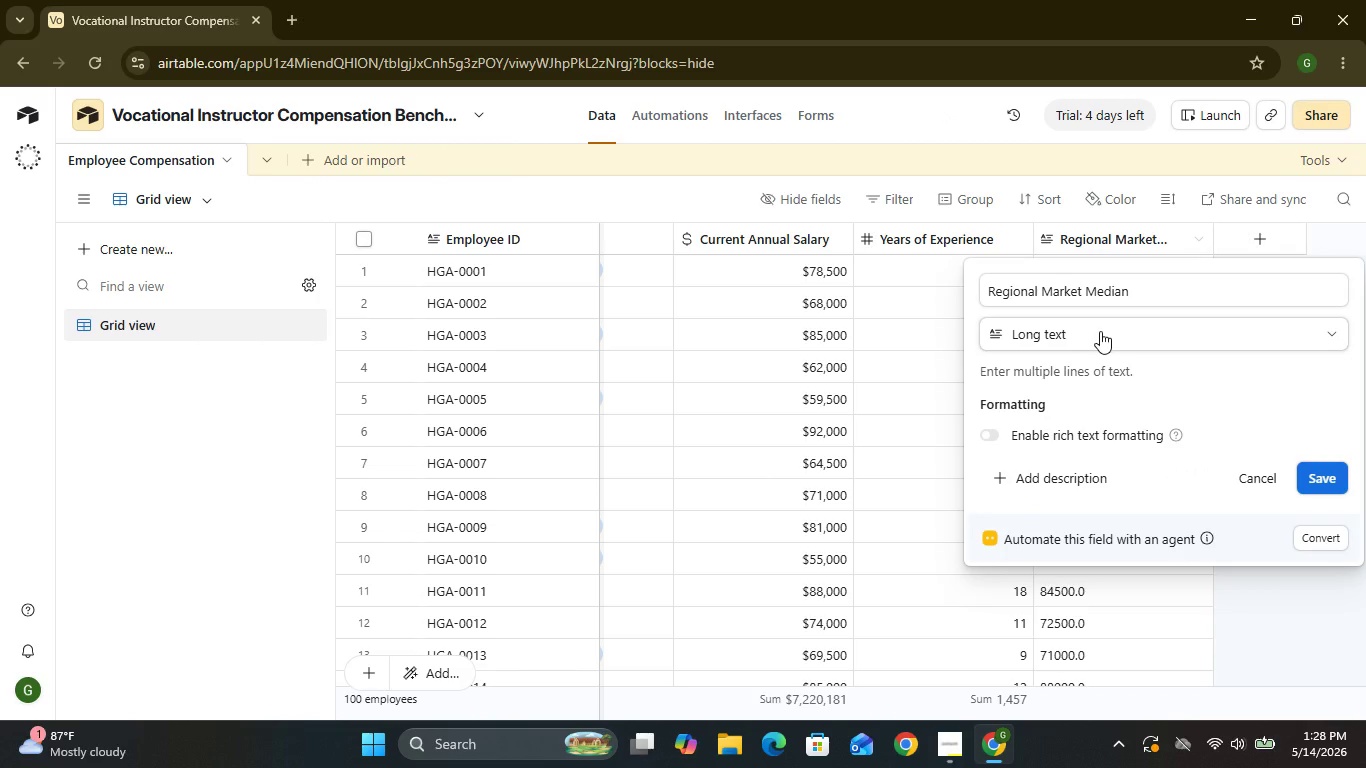 
left_click([1100, 331])
 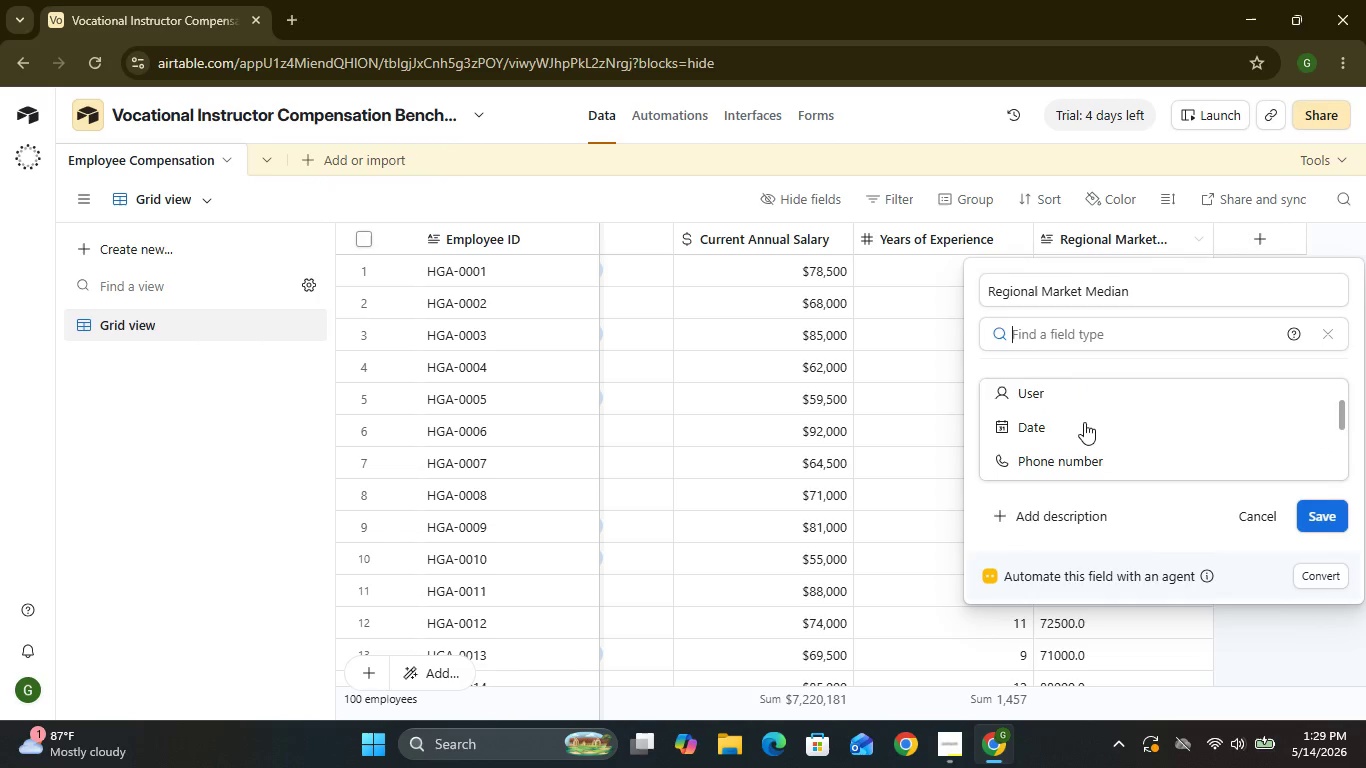 
wait(9.61)
 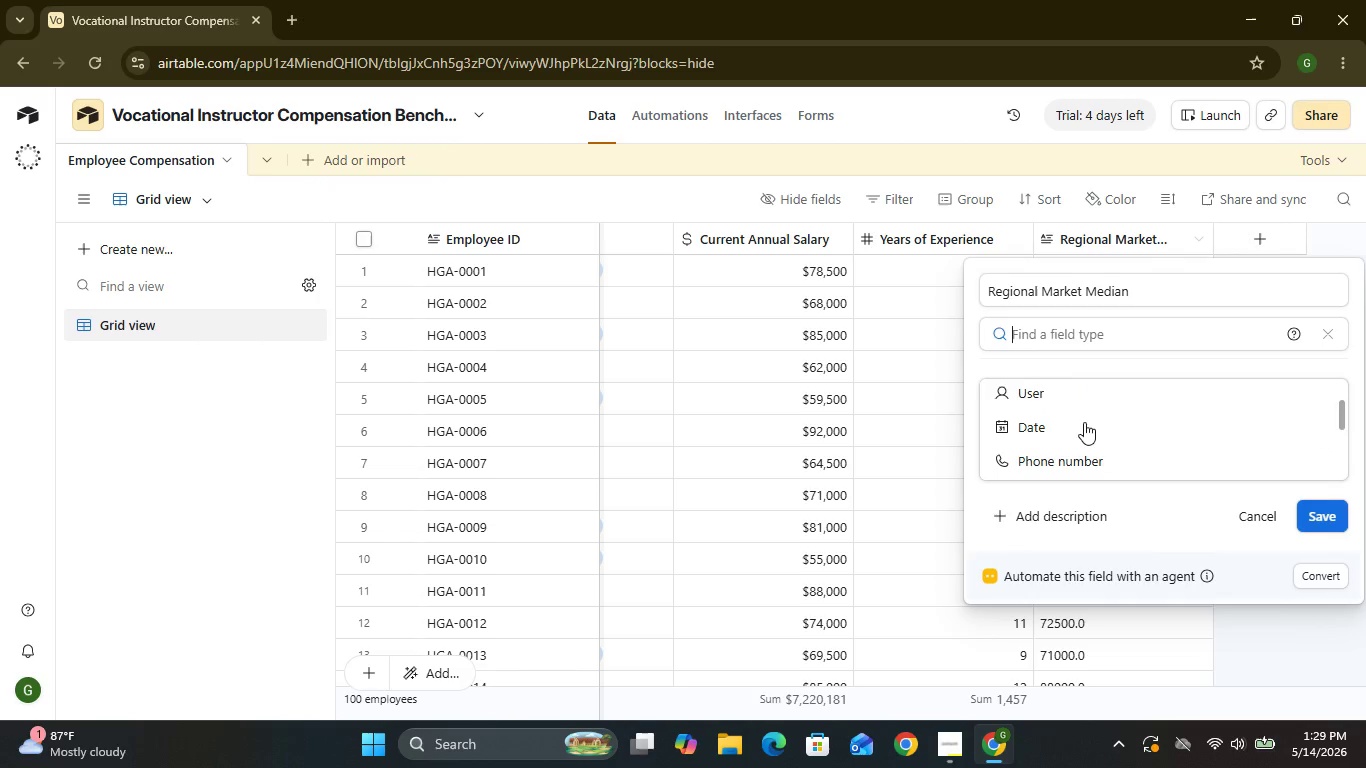 
left_click([1080, 429])
 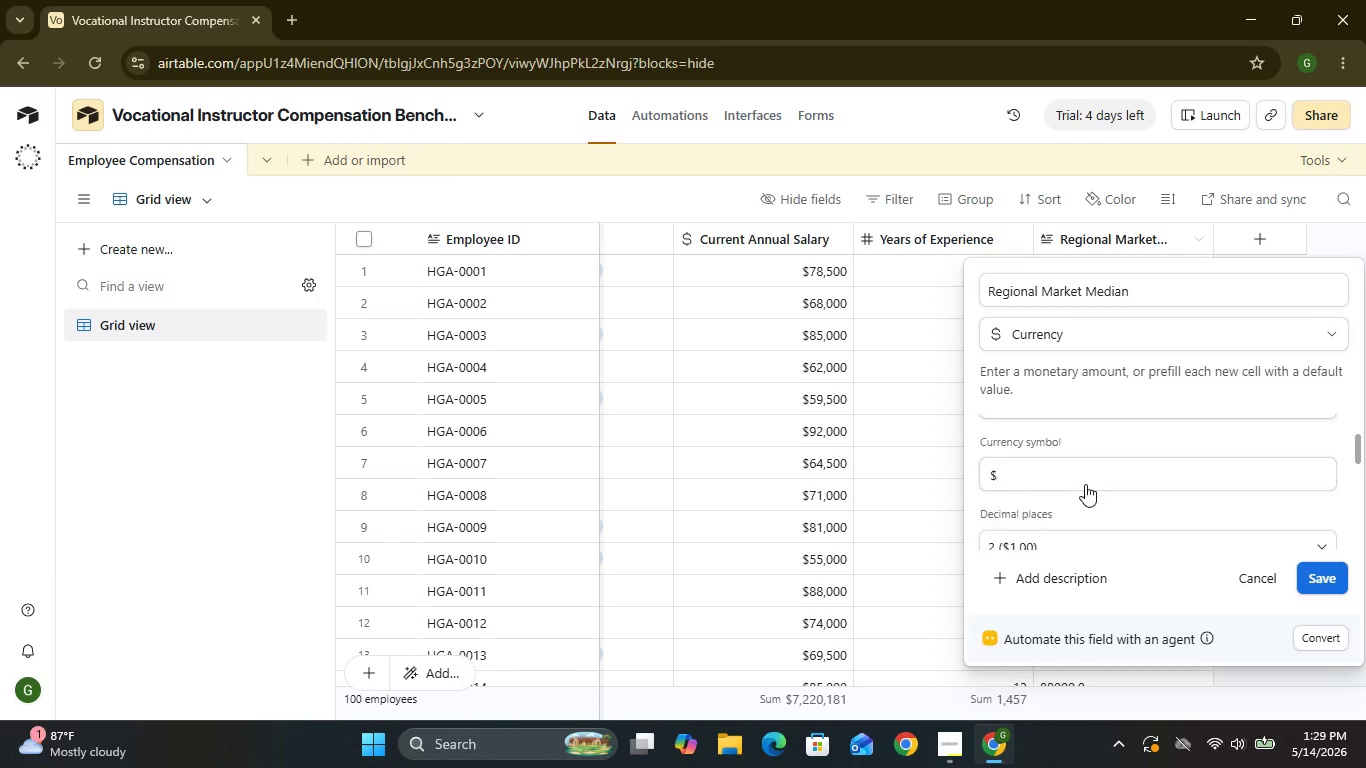 
wait(6.75)
 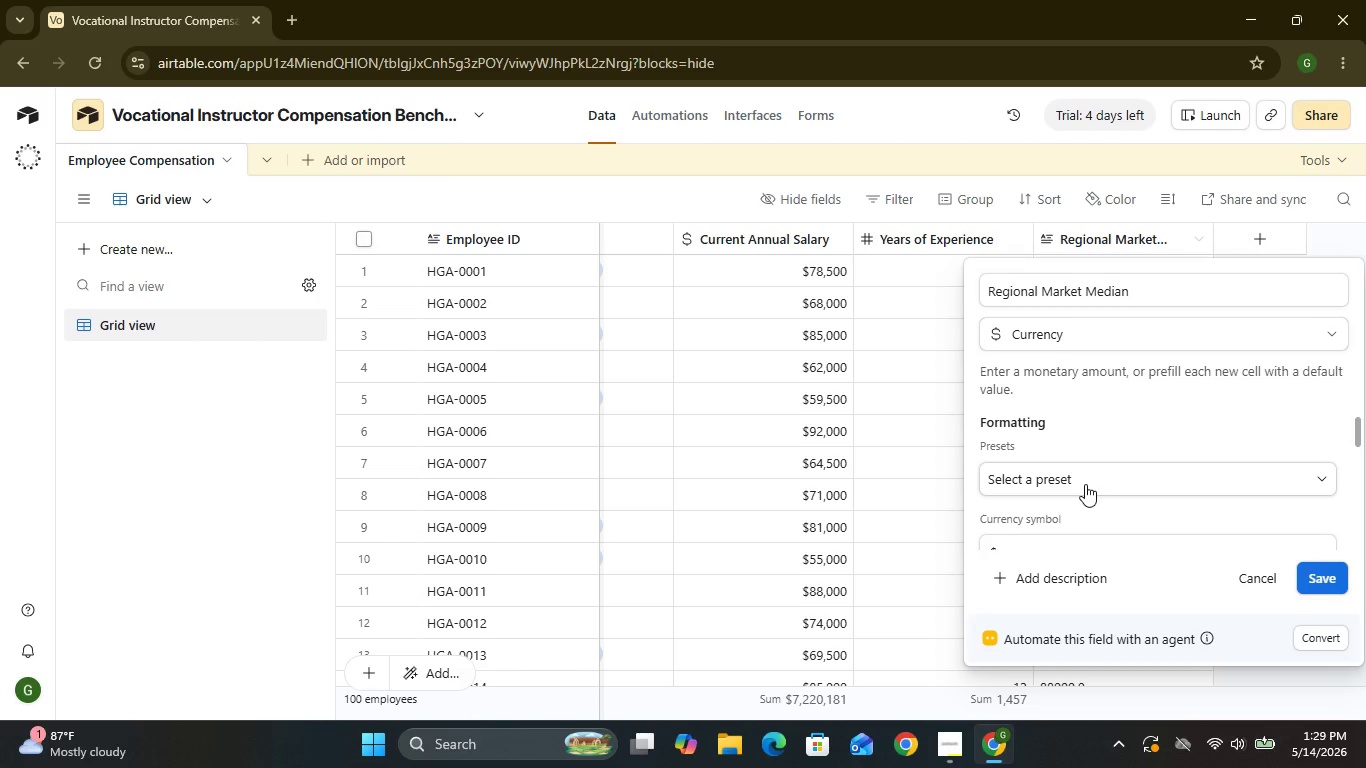 
left_click([1084, 521])
 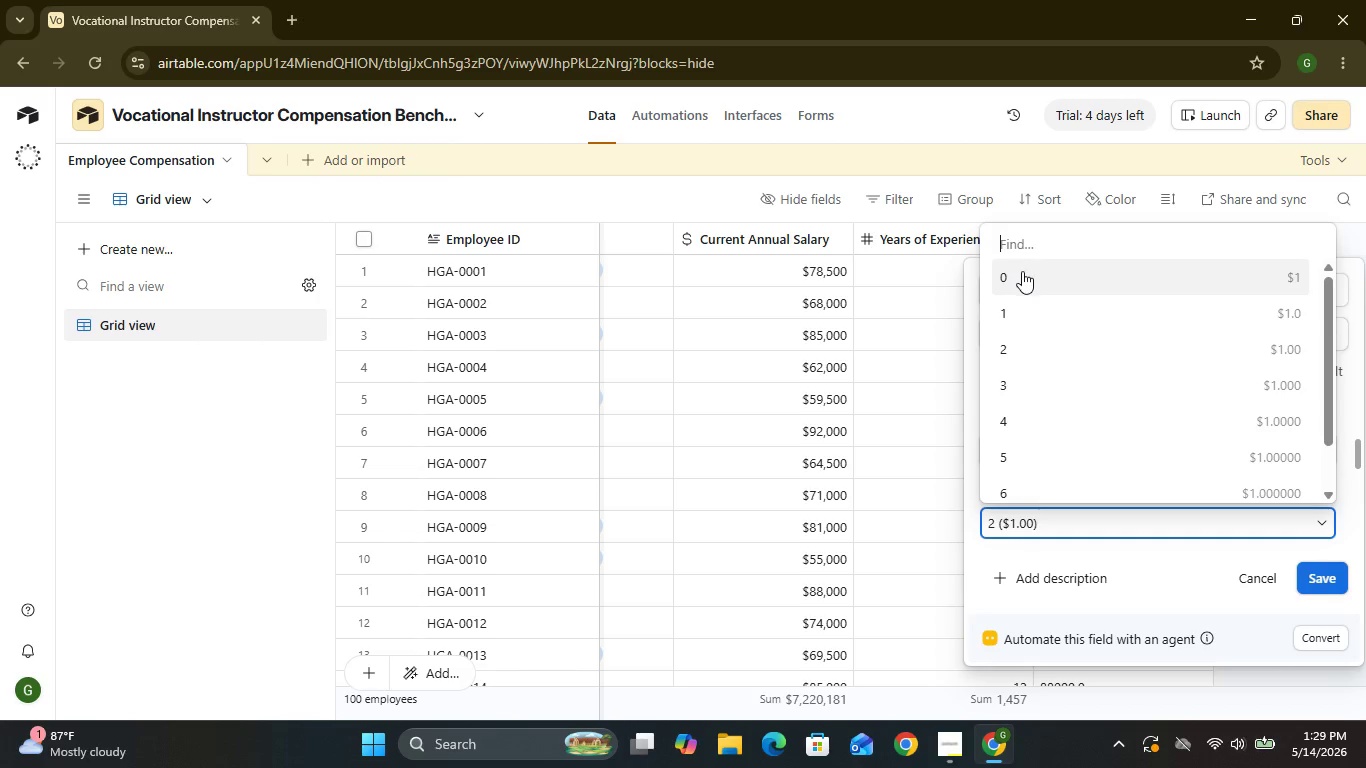 
left_click([1022, 271])
 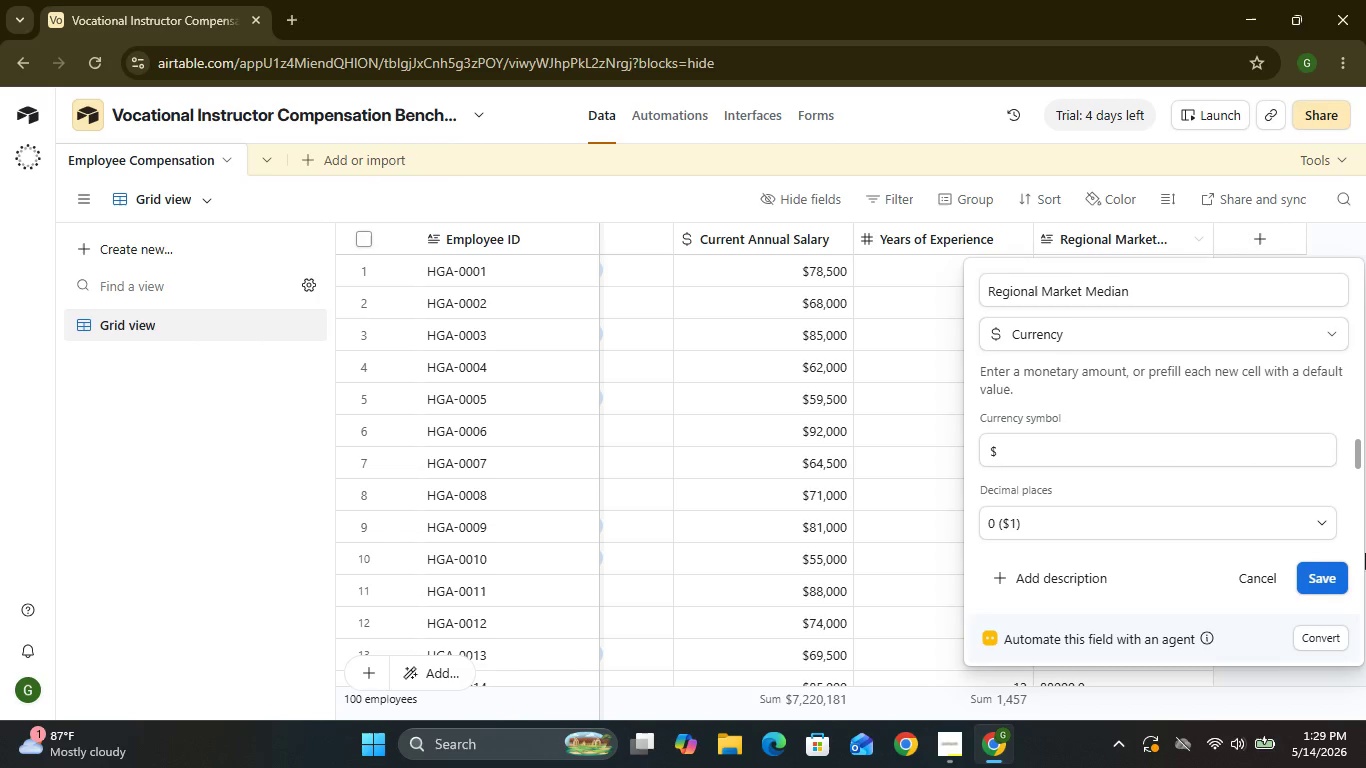 
wait(18.59)
 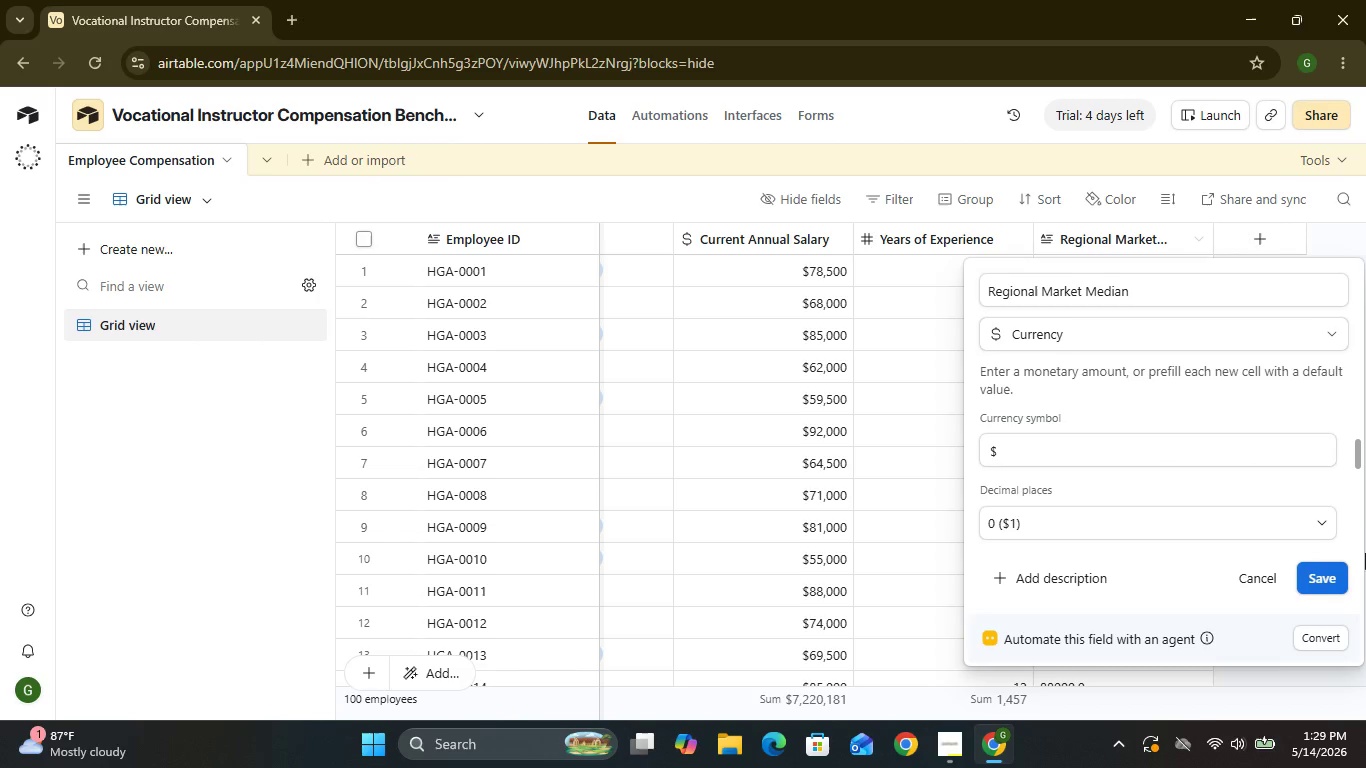 
left_click([1335, 577])
 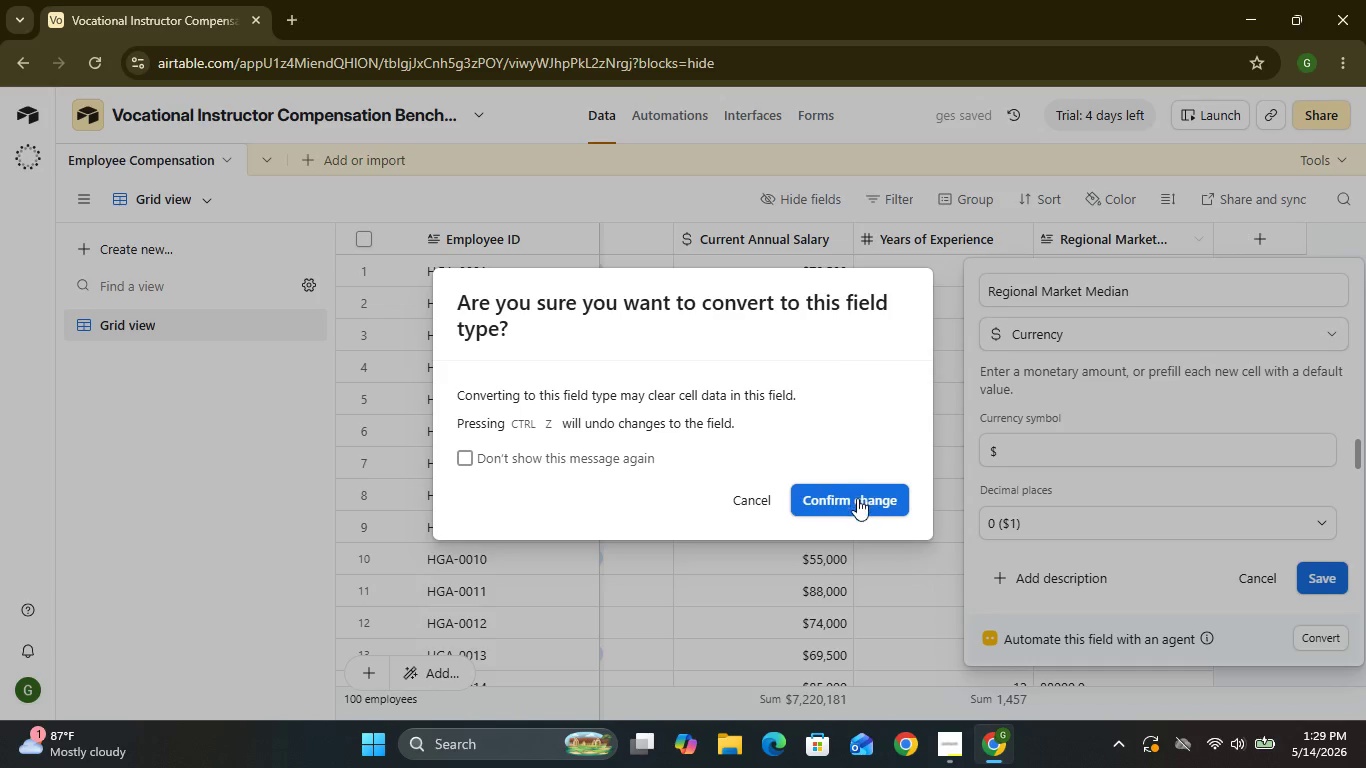 
left_click([857, 498])
 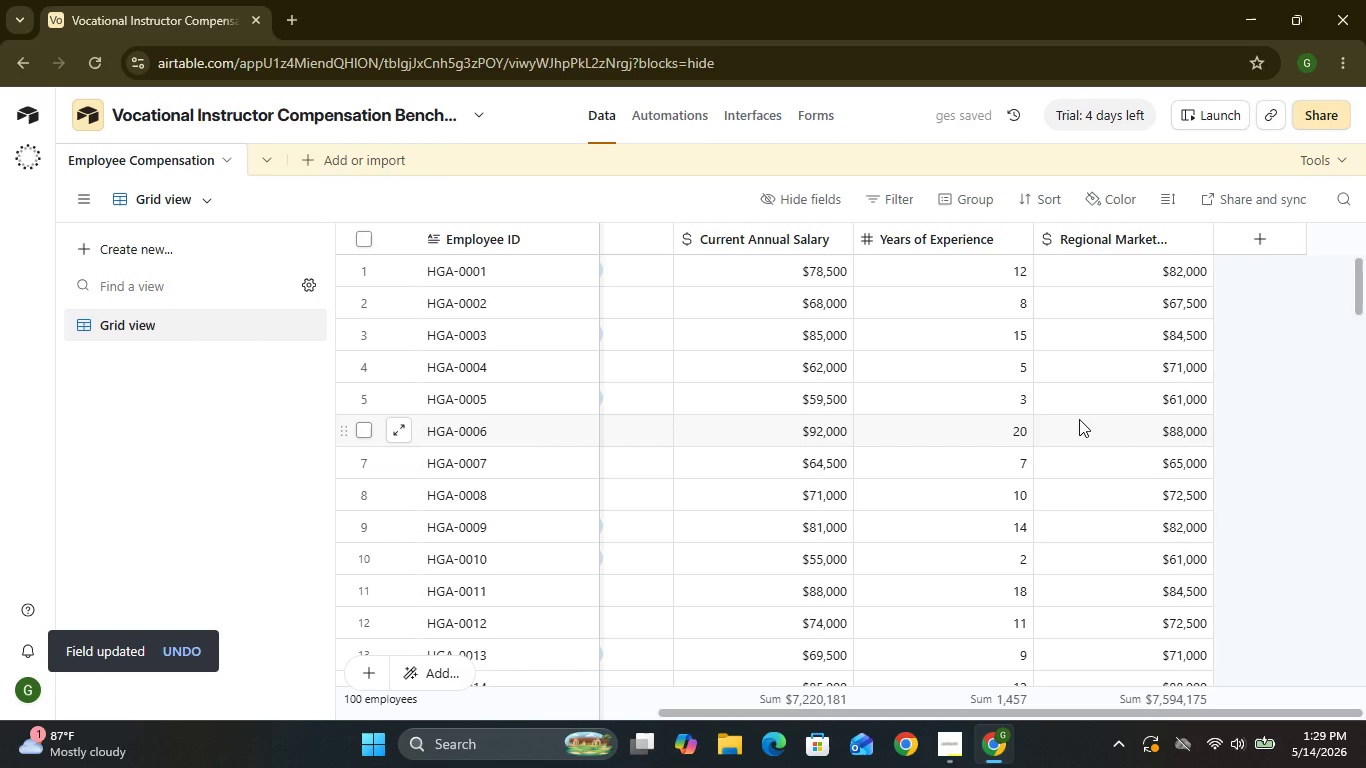 
wait(7.84)
 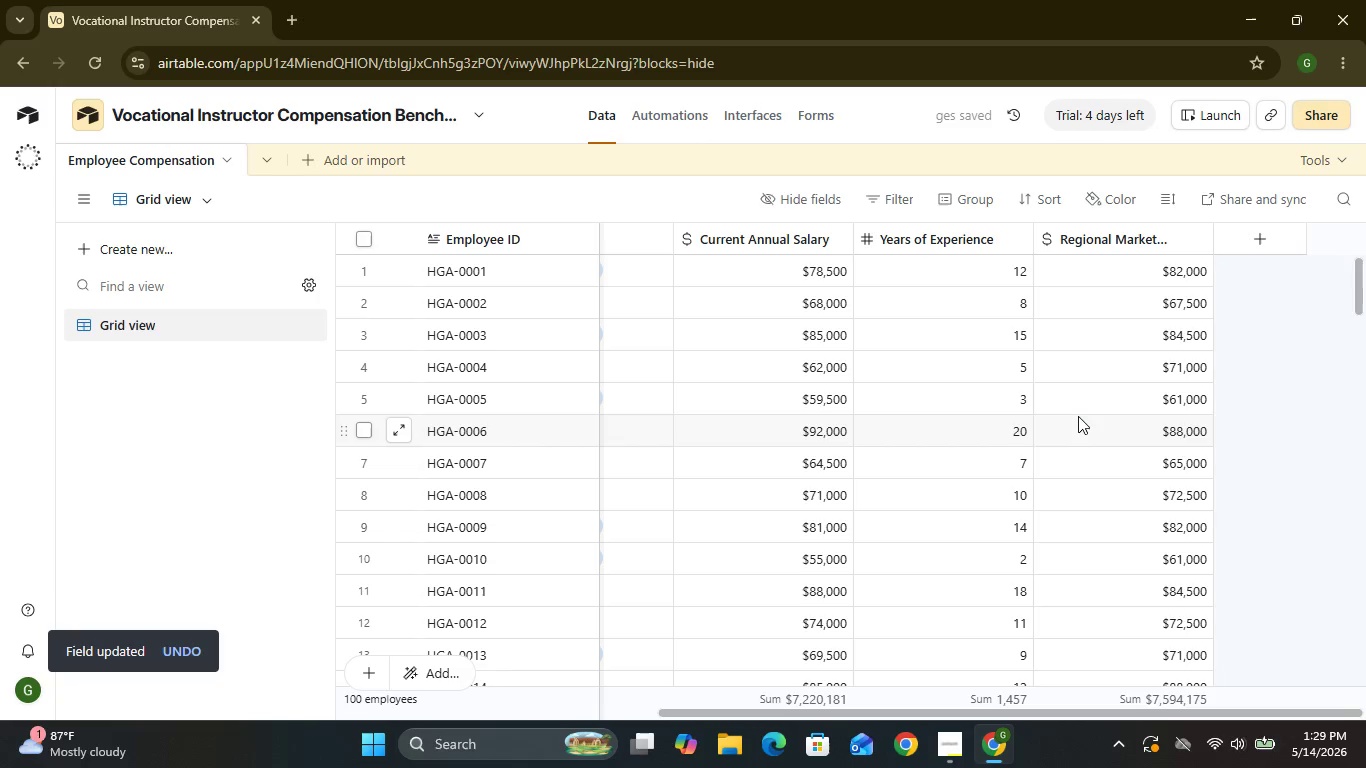 
left_click([1245, 244])
 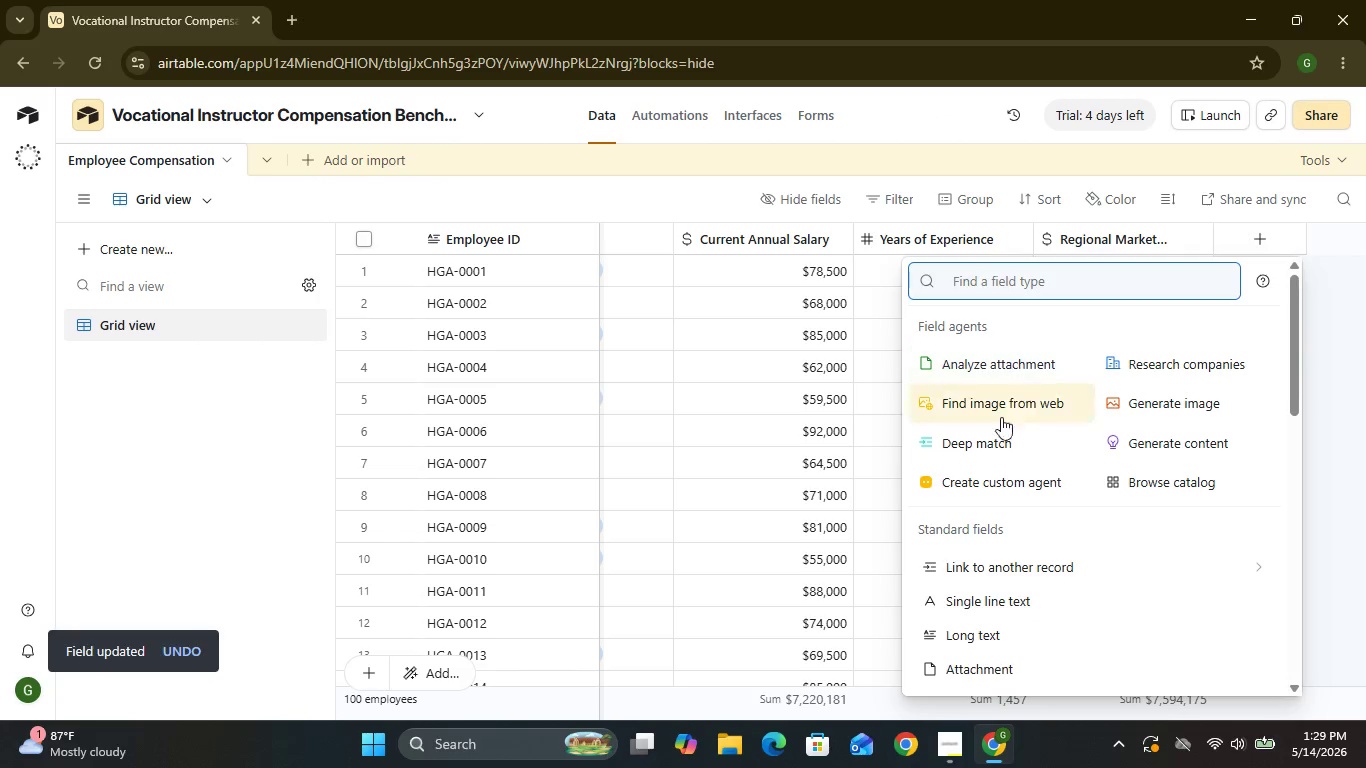 
mouse_move([994, 549])
 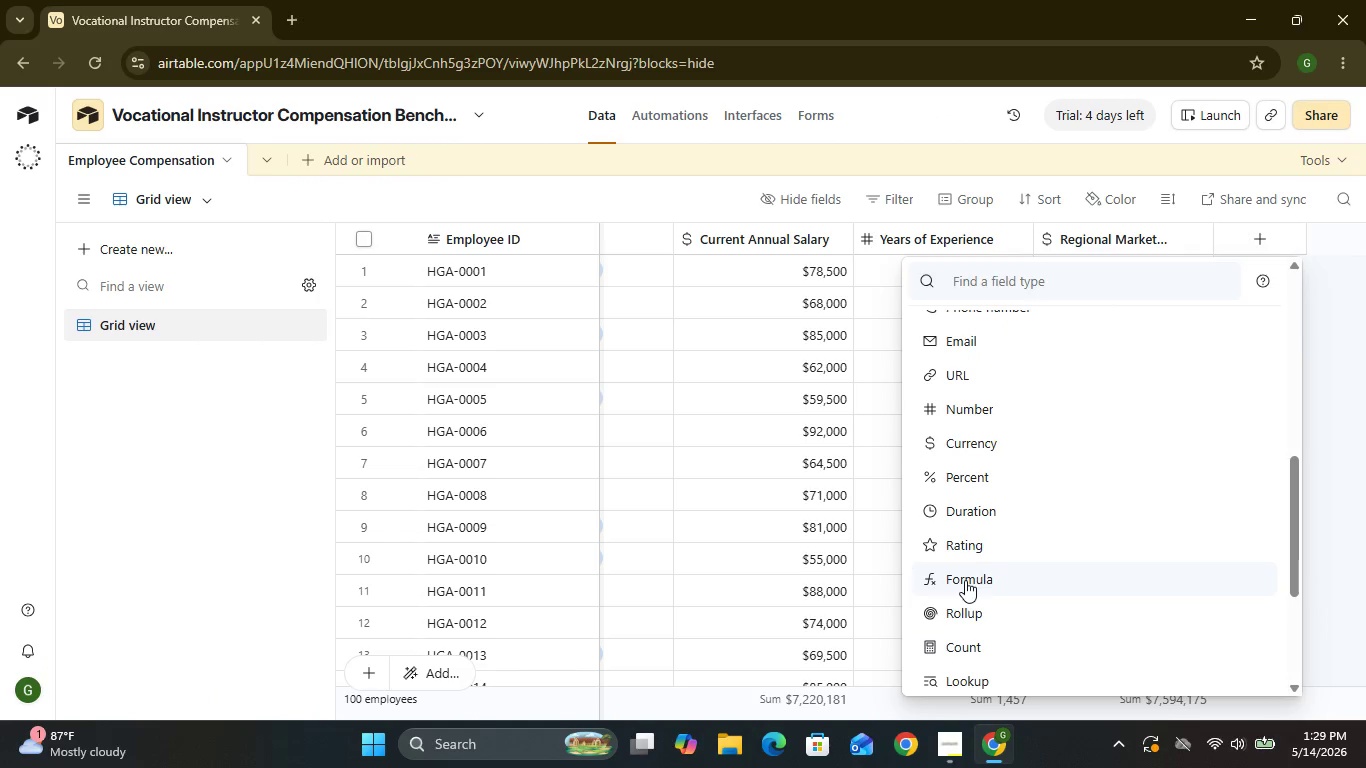 
left_click([965, 580])
 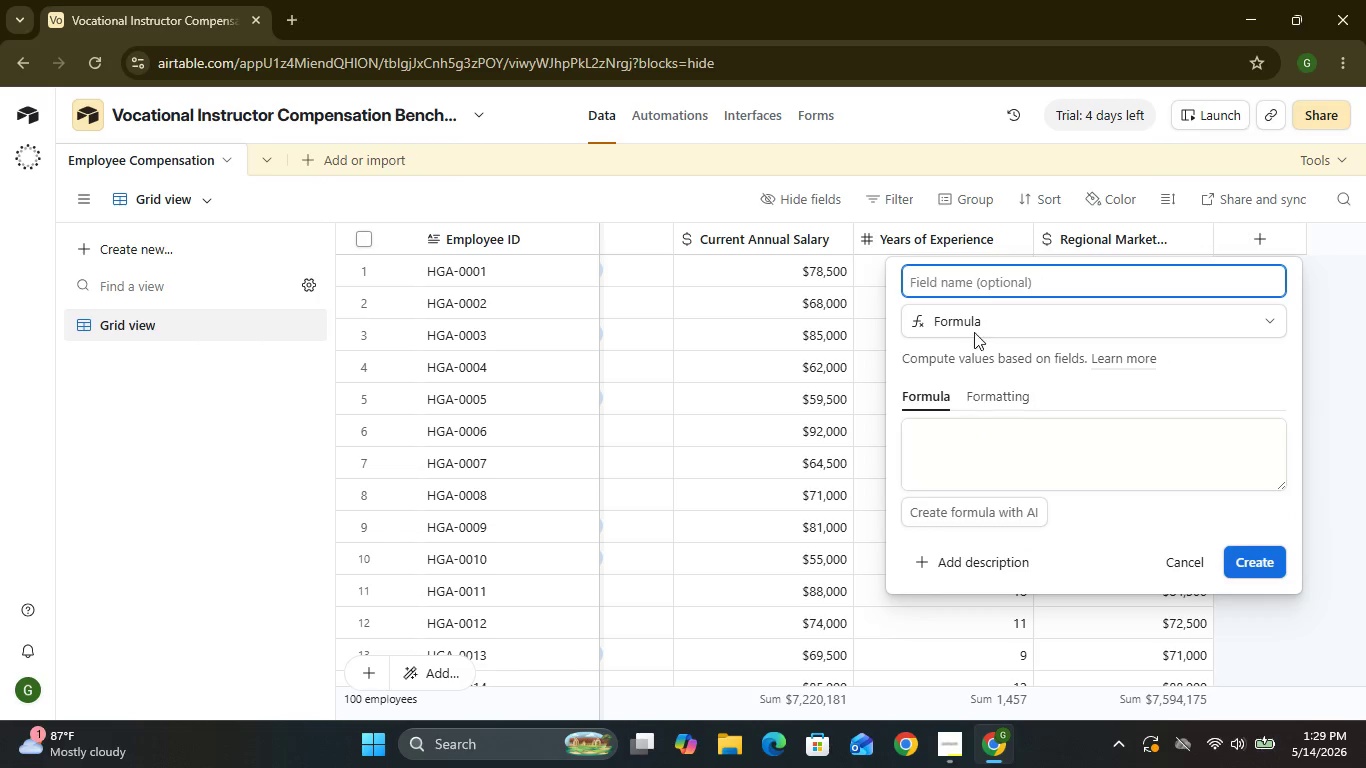 
wait(5.16)
 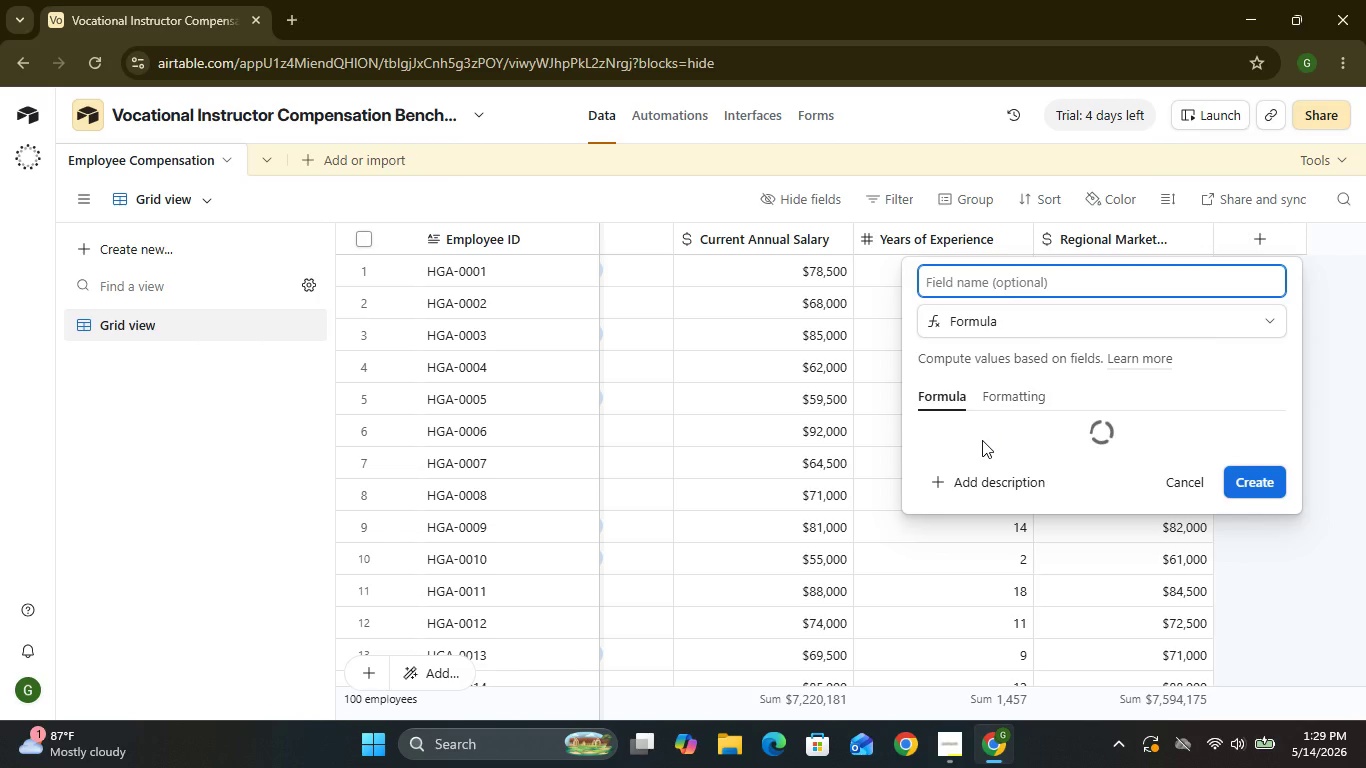 
left_click([966, 279])
 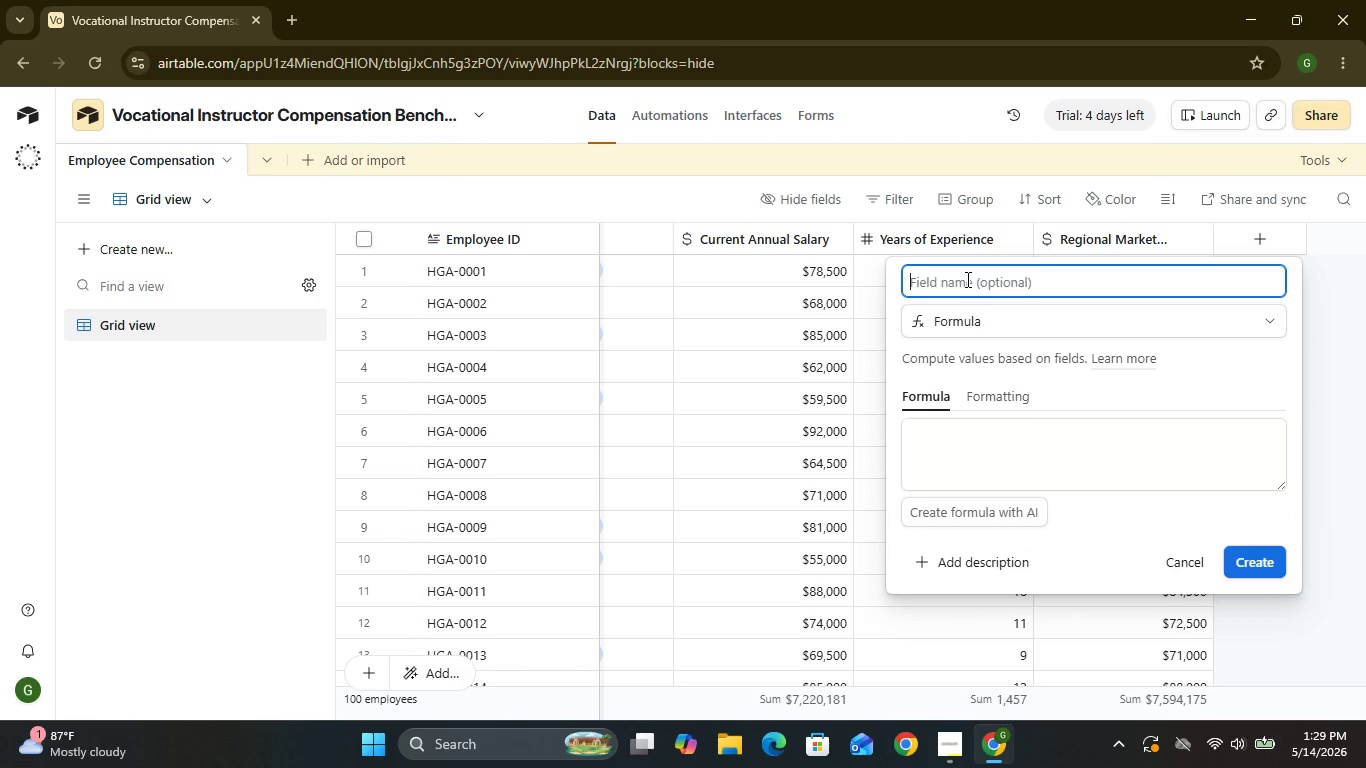 
type(Sale)
 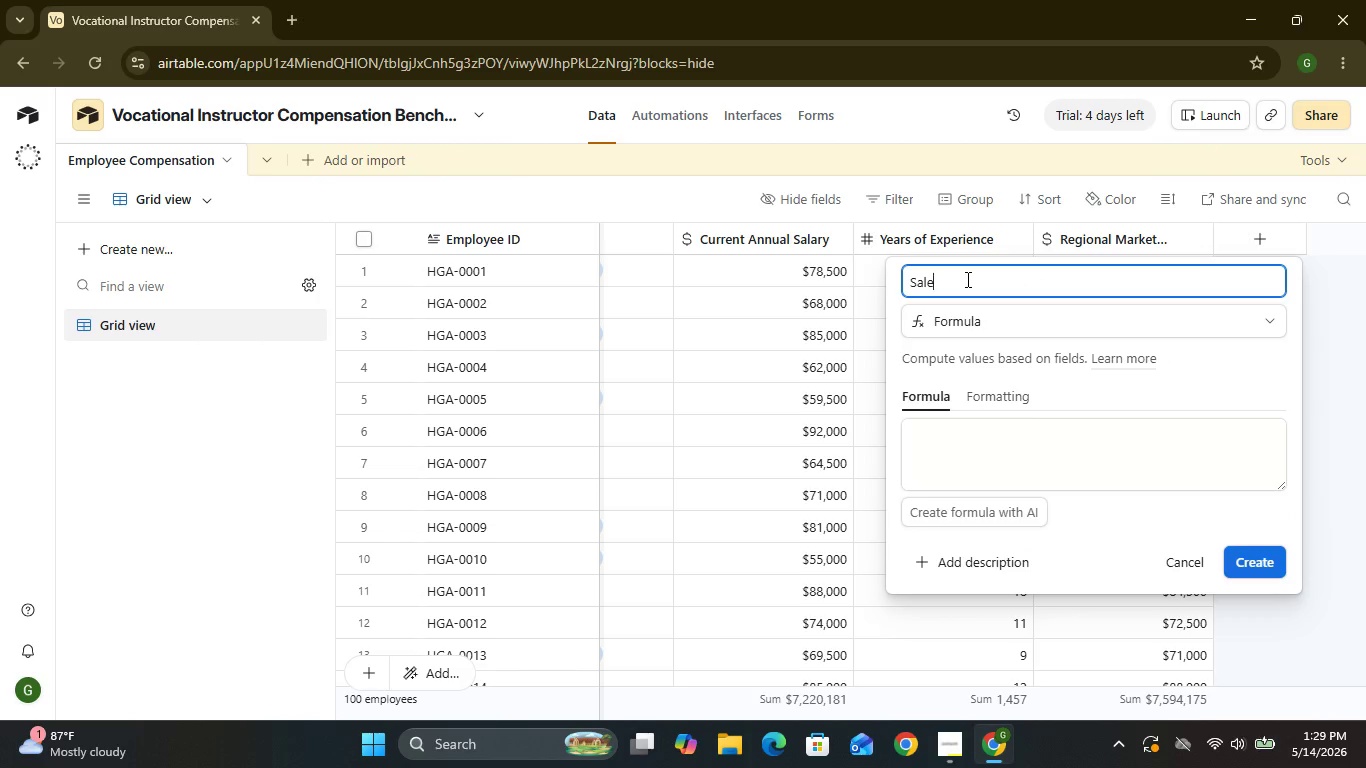 
key(Backspace)
type(ary Variance)
 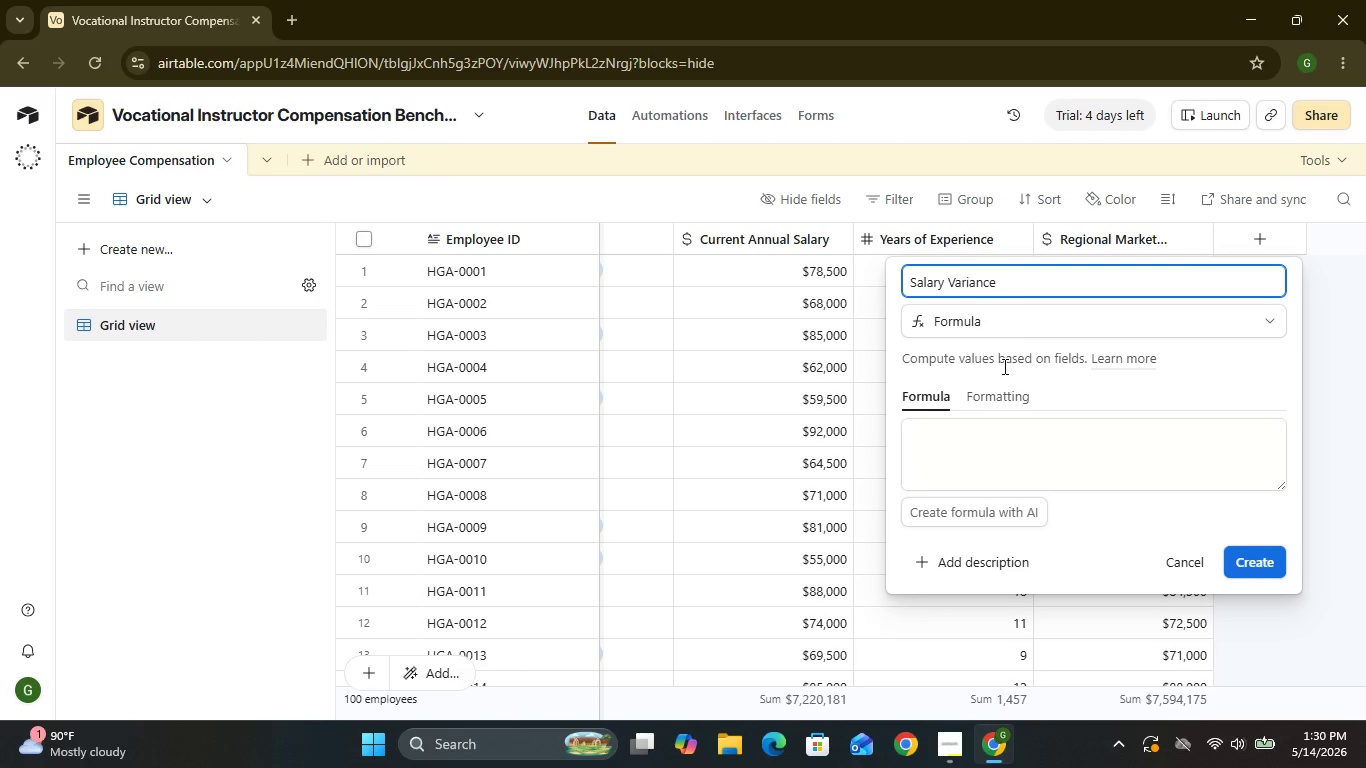 
left_click([1001, 440])
 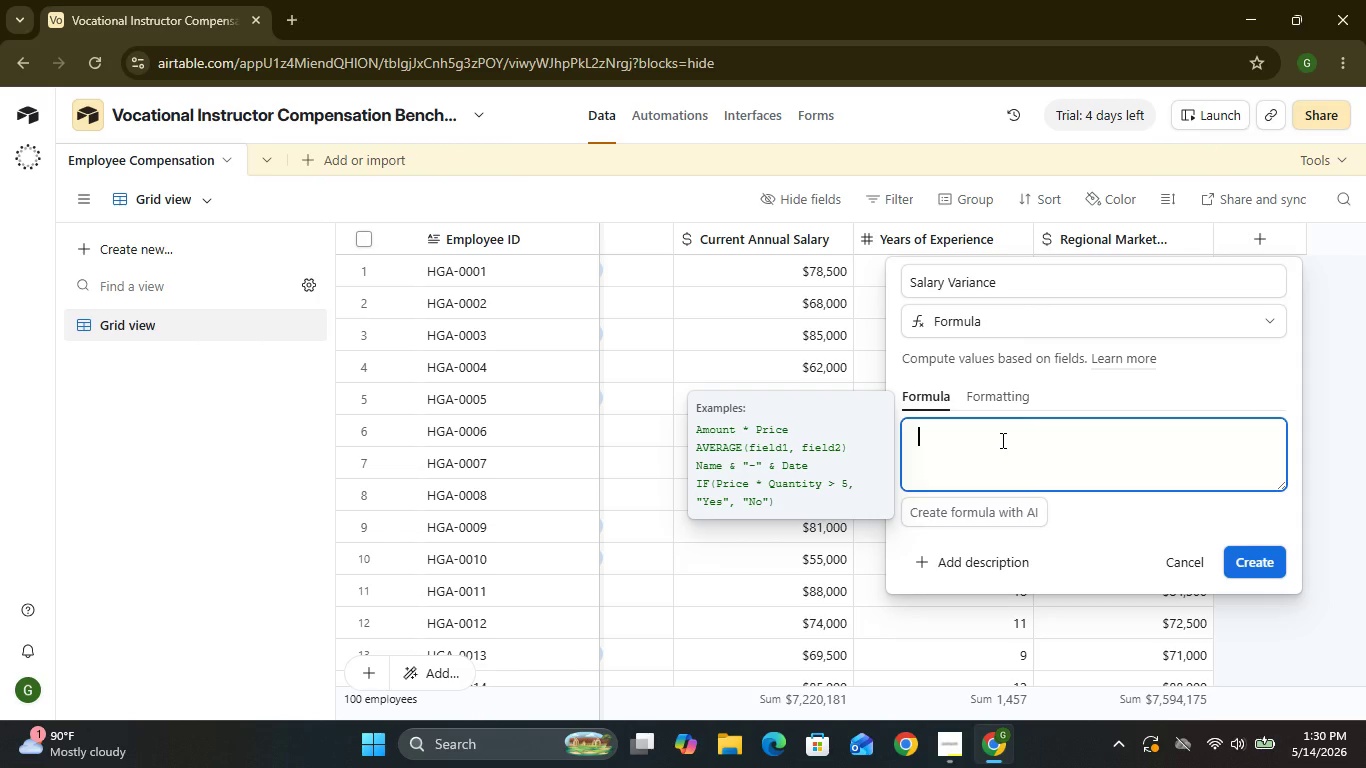 
wait(12.86)
 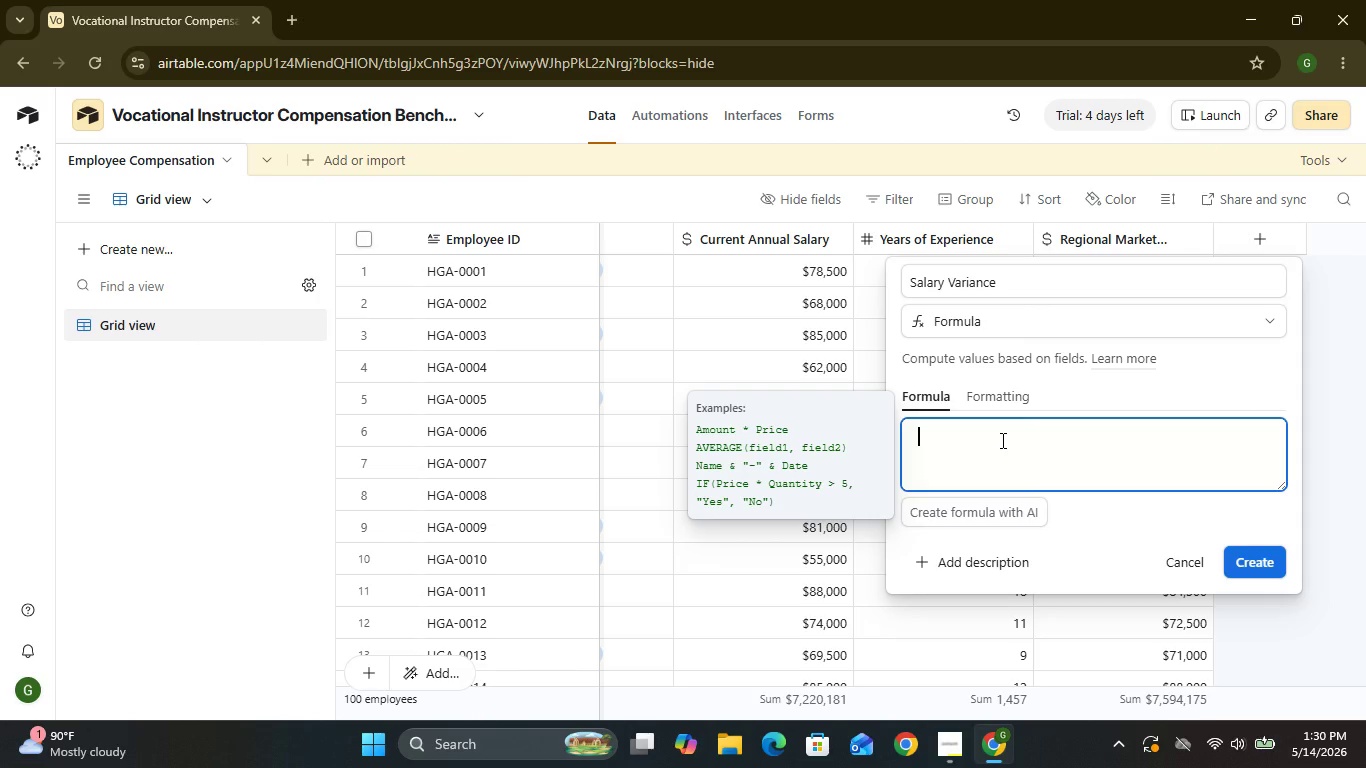 
hold_key(key=ShiftLeft, duration=0.53)
 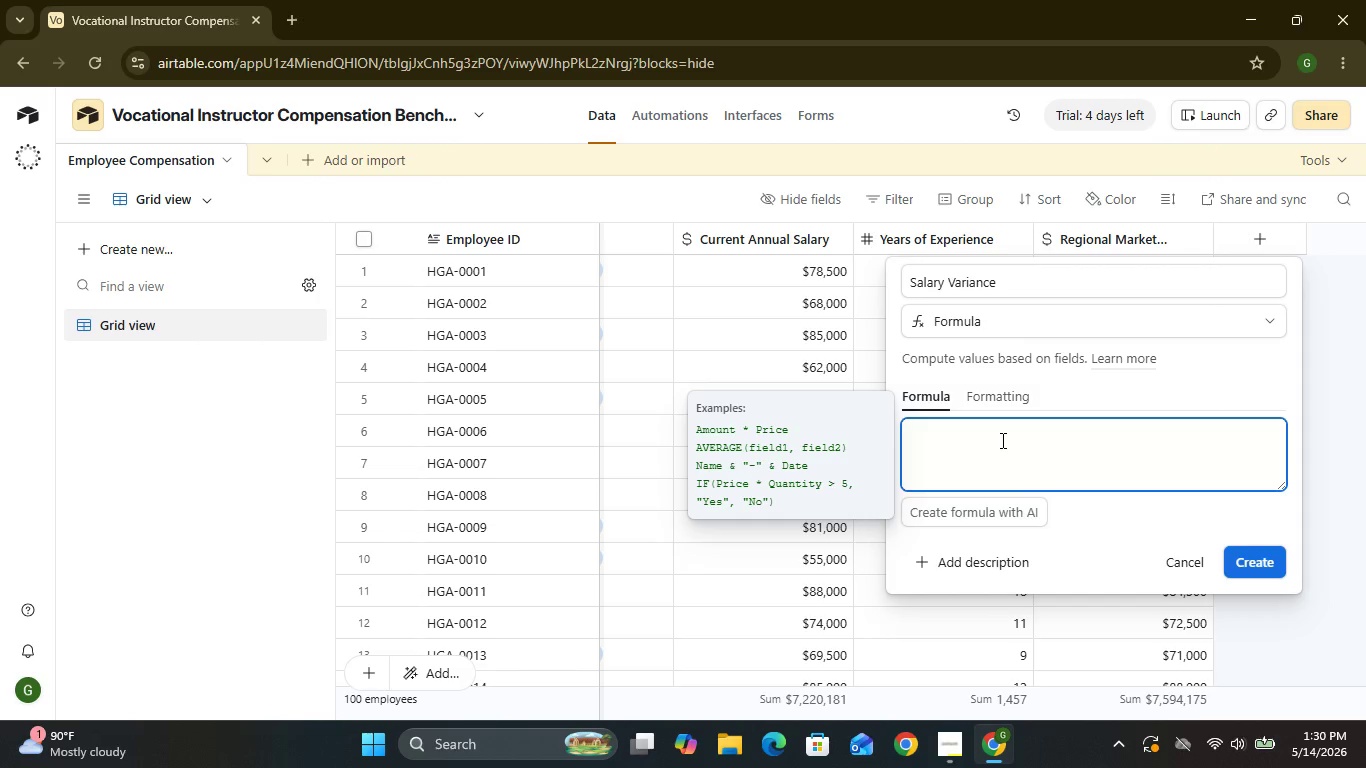 
type({Curr)
 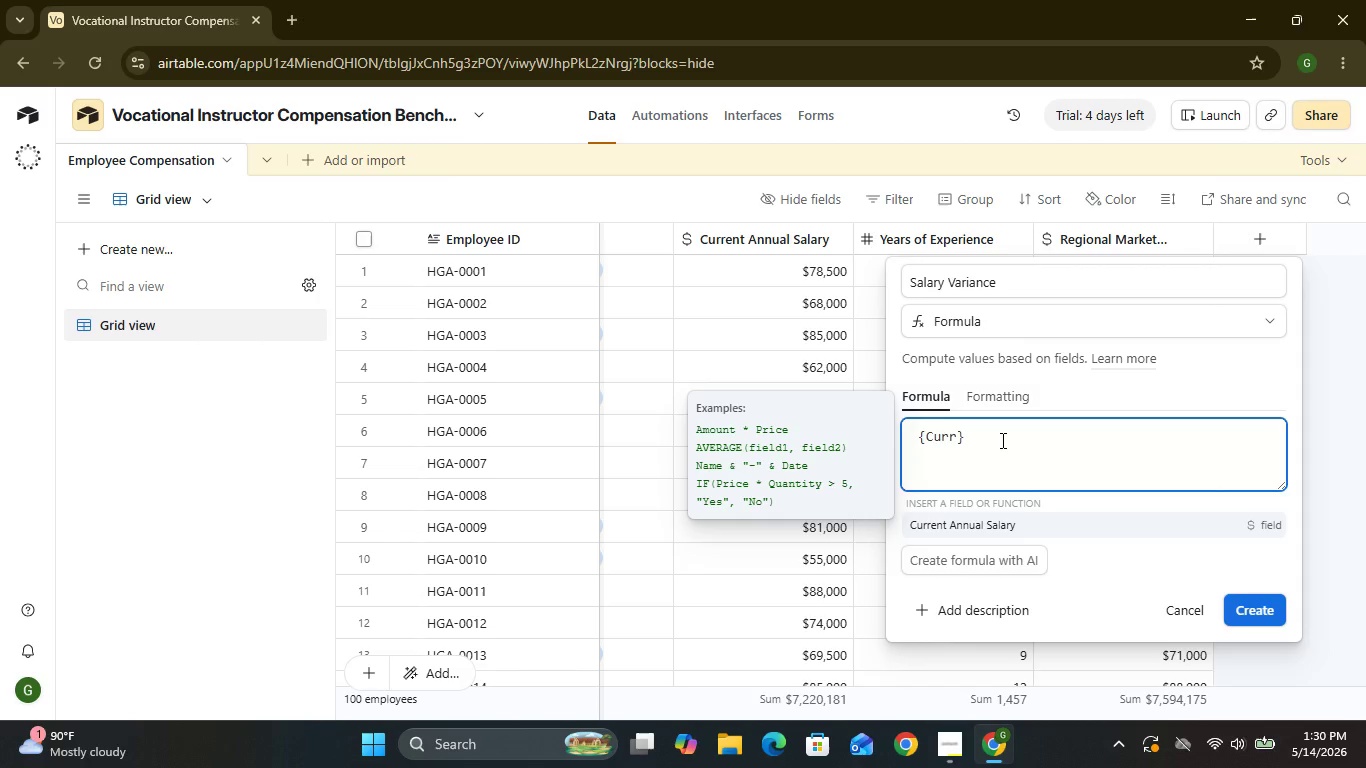 
wait(7.98)
 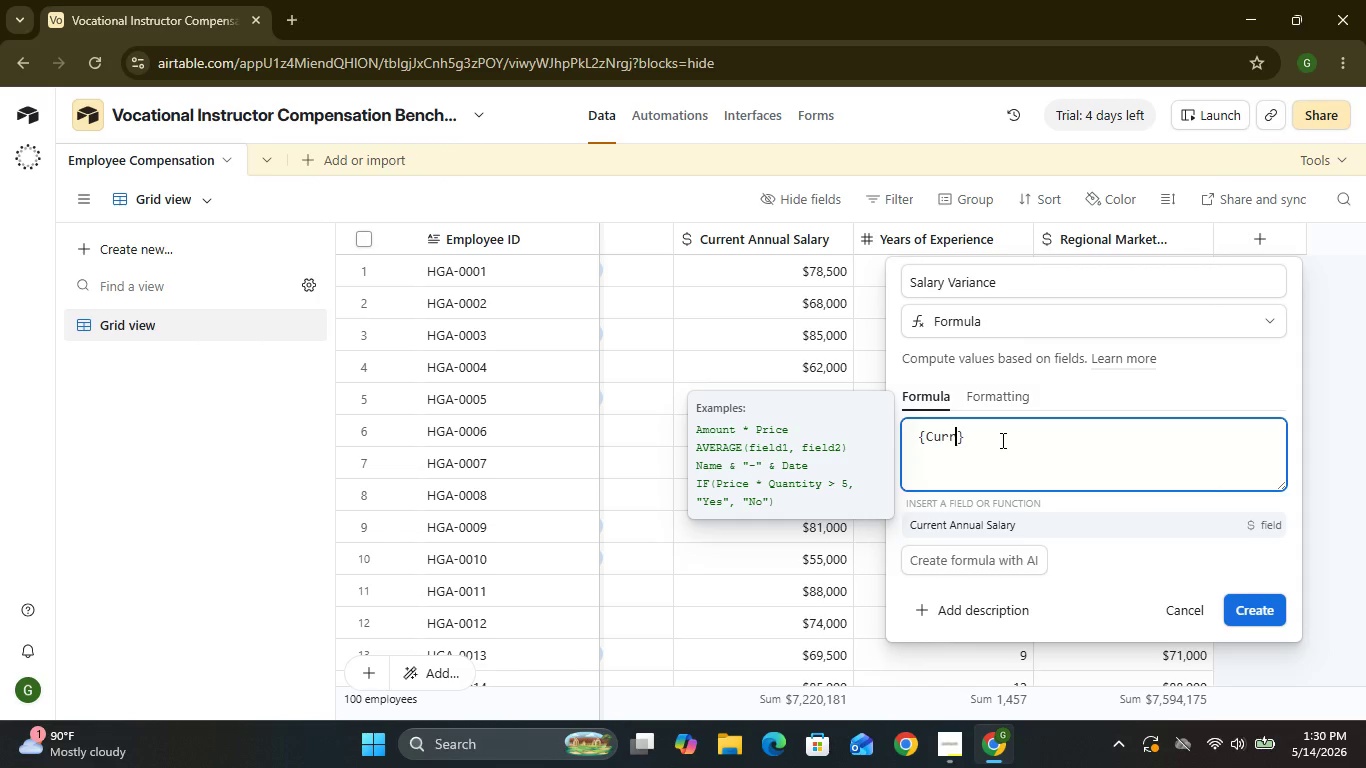 
left_click([981, 520])
 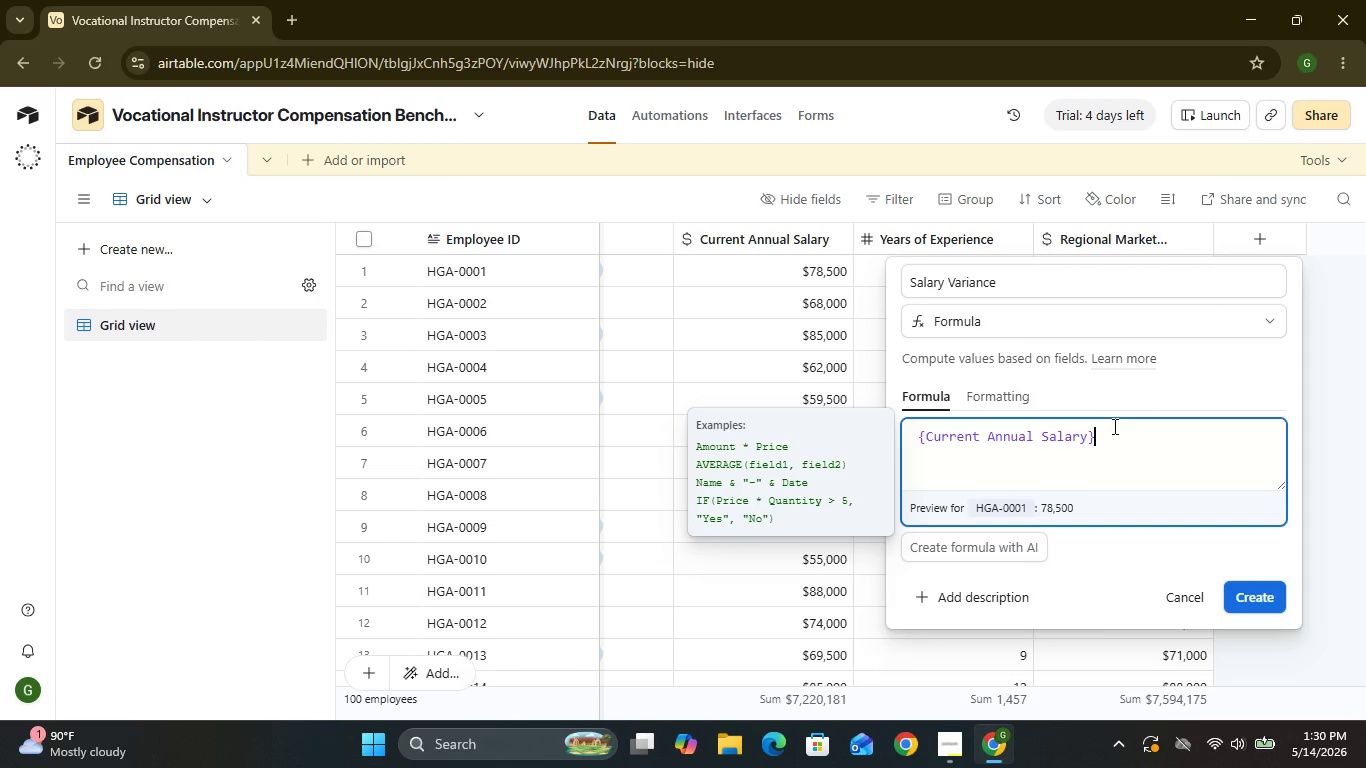 
wait(5.84)
 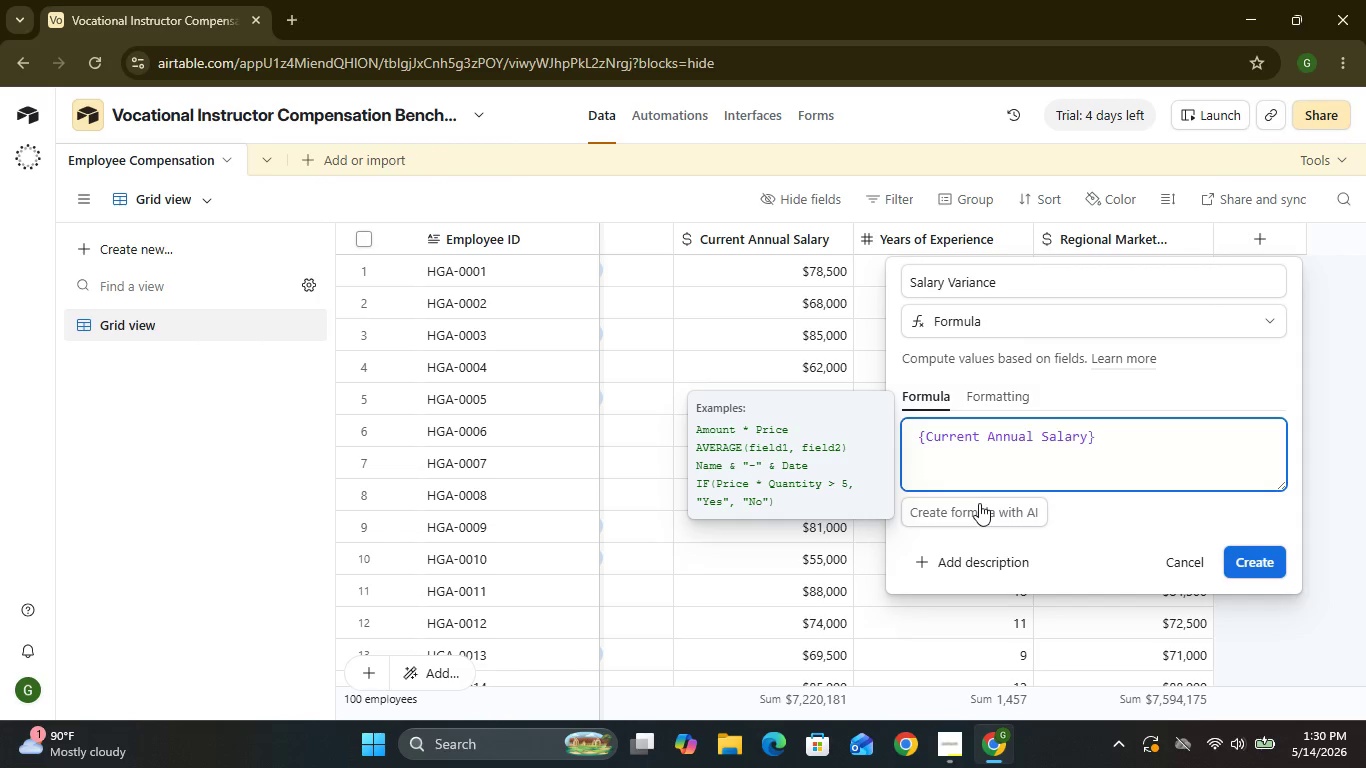 
left_click([1113, 426])
 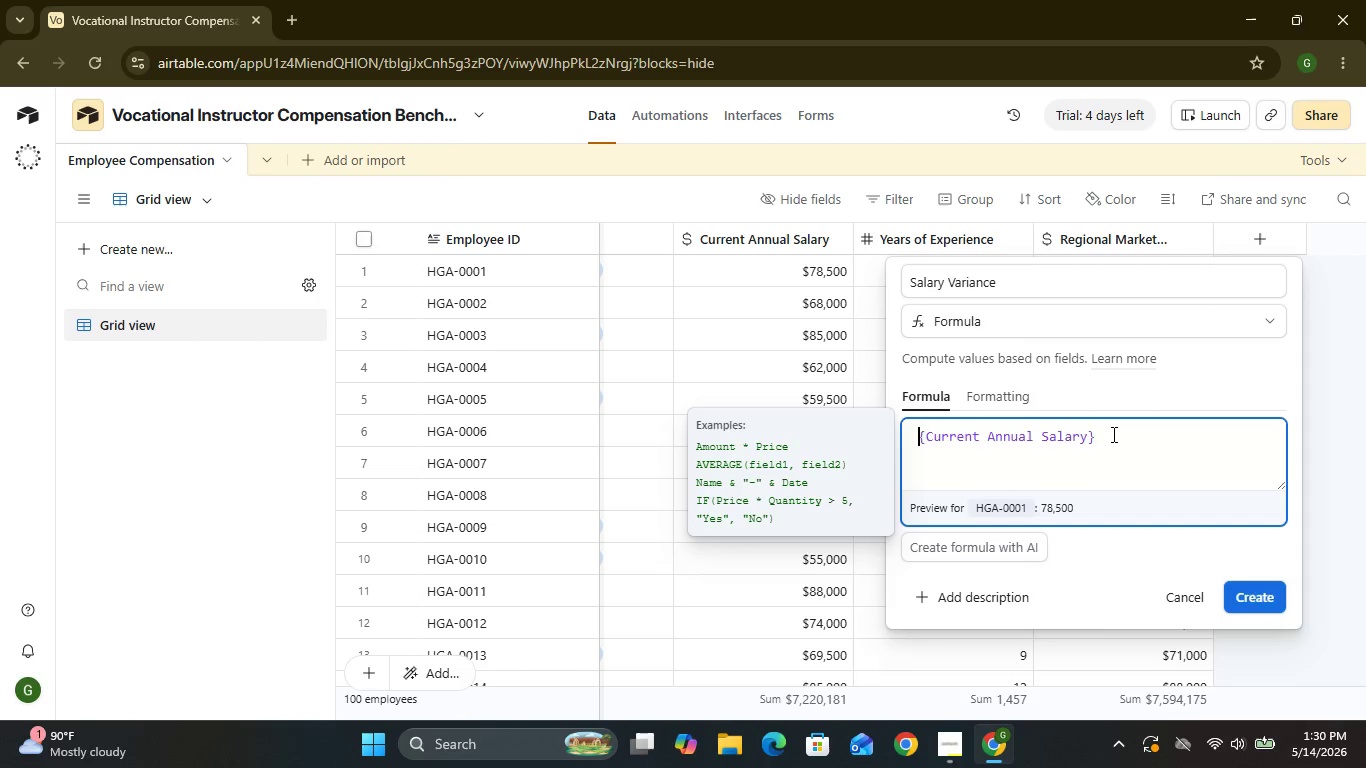 
left_click([1112, 434])
 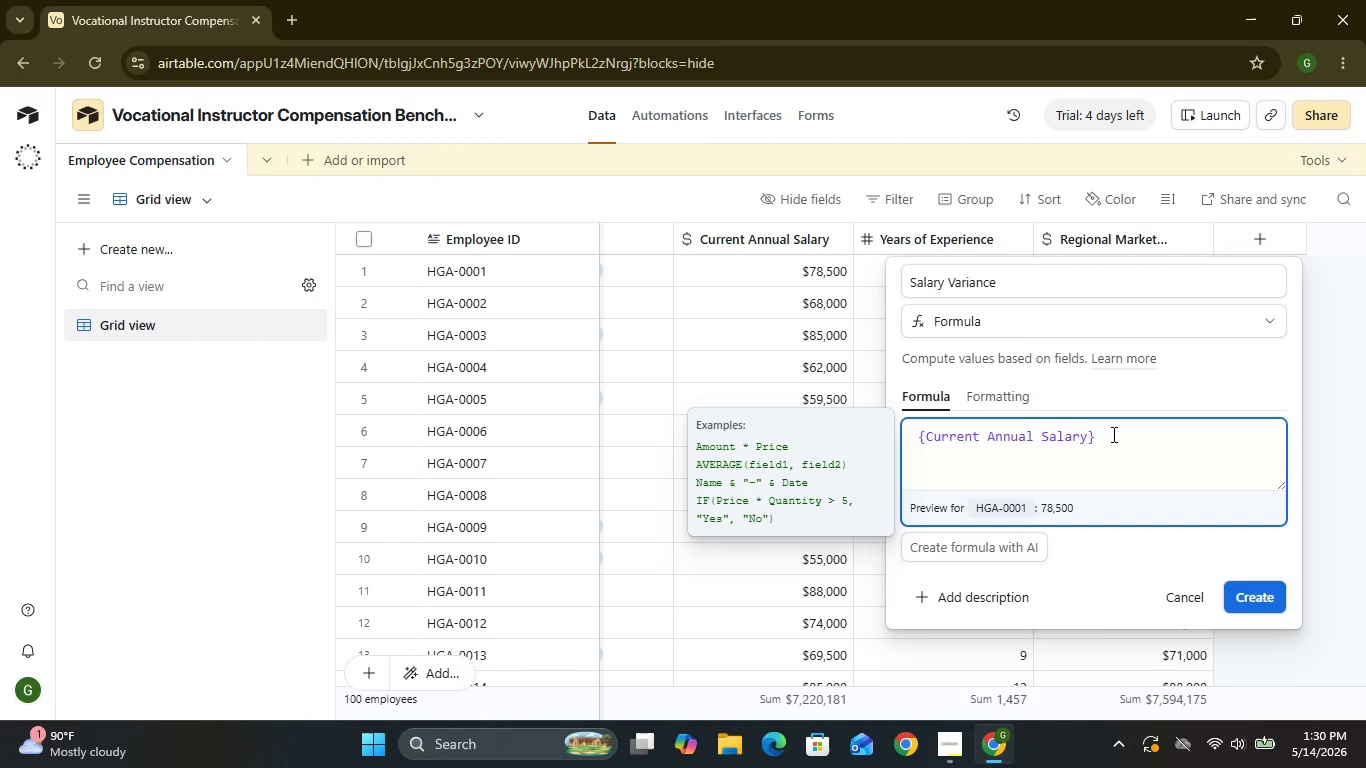 
left_click([1112, 434])
 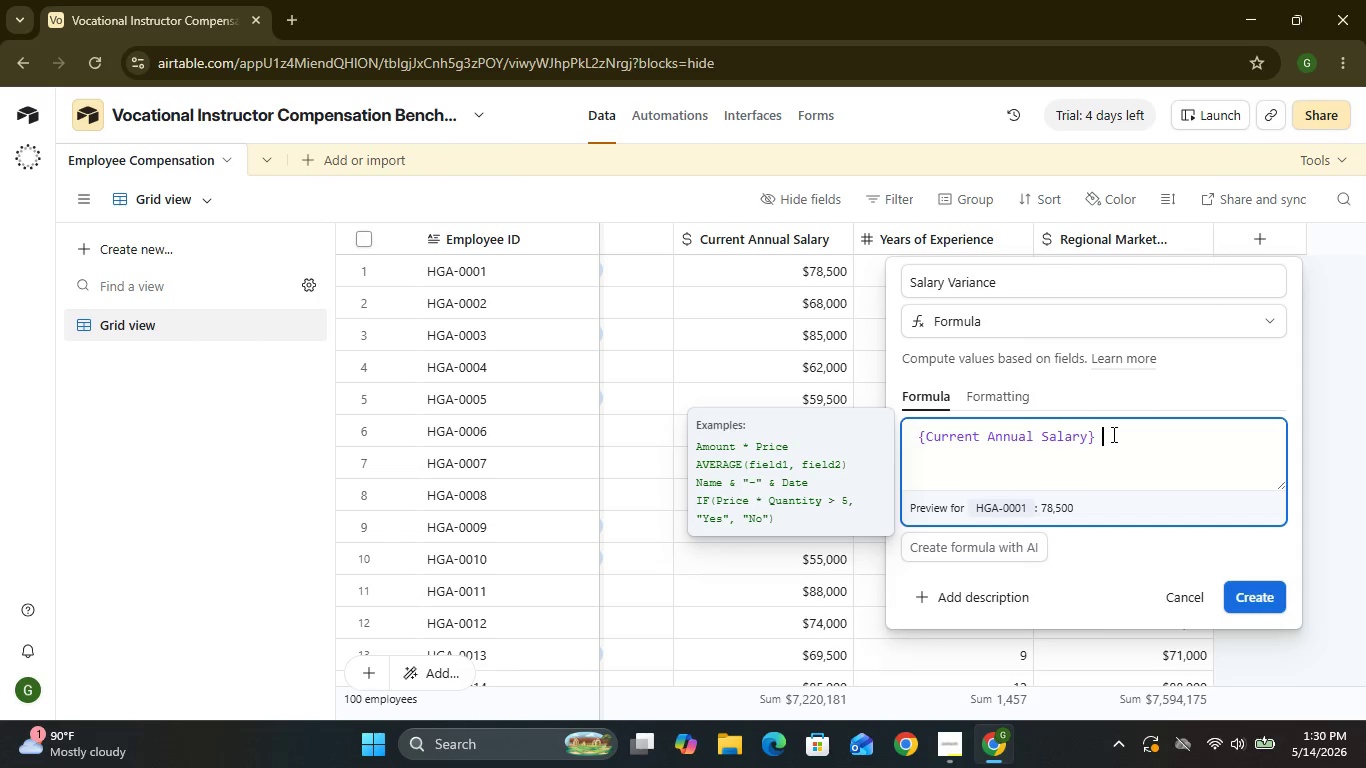 
key(Space)
 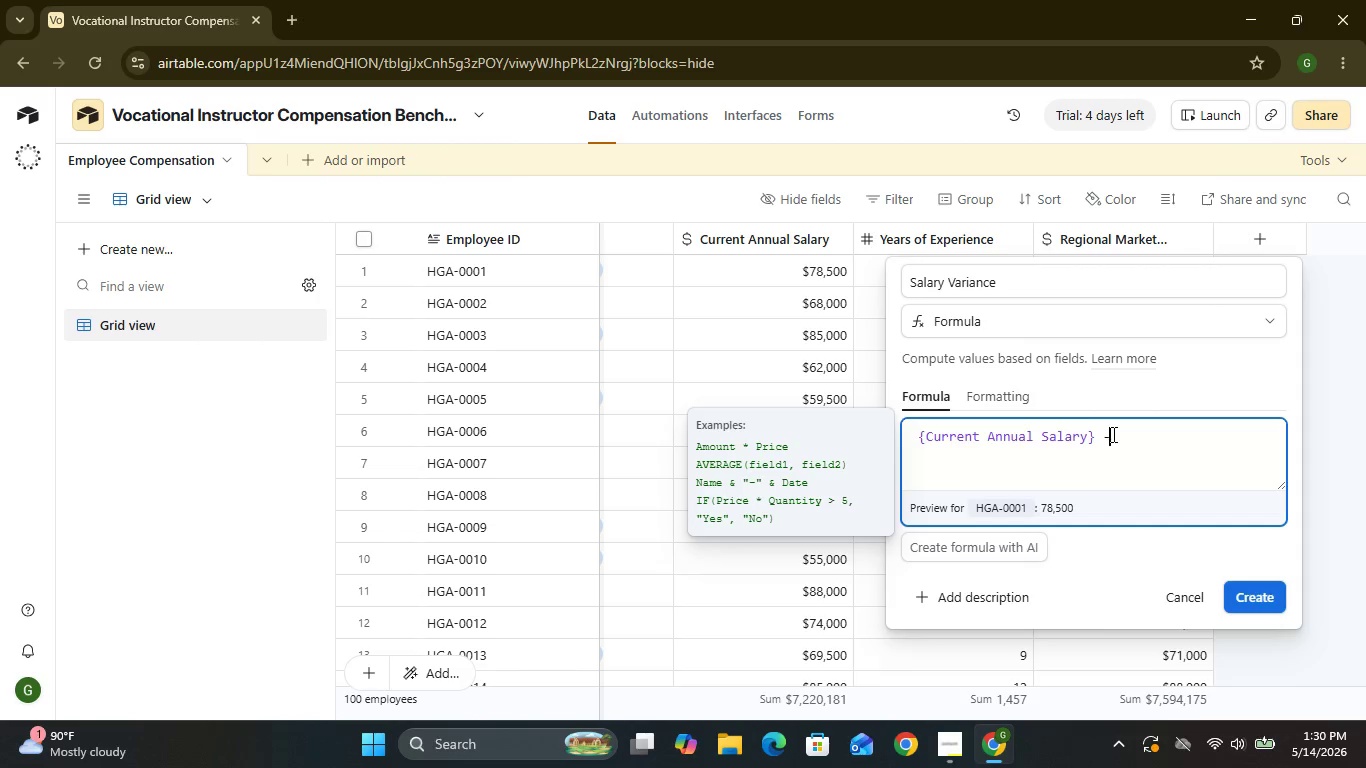 
key(Minus)
 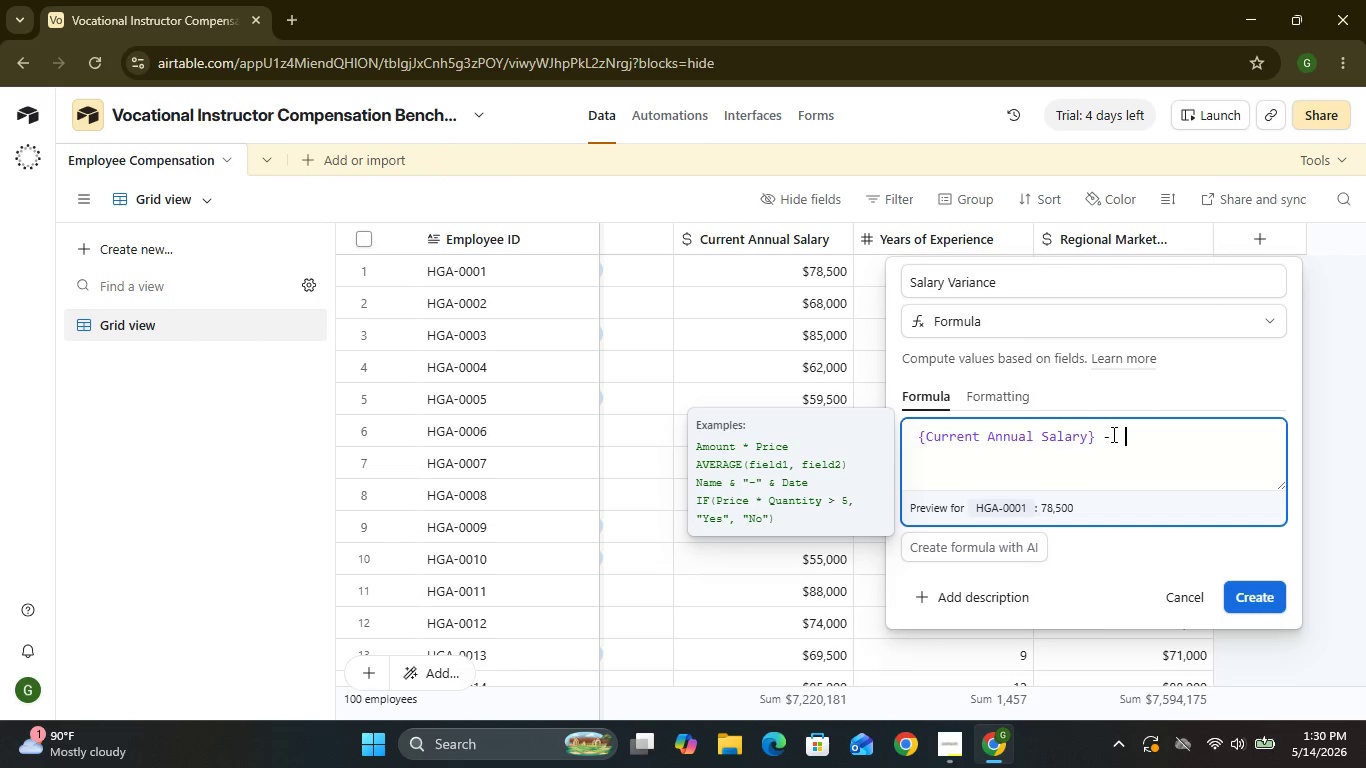 
key(Space)
 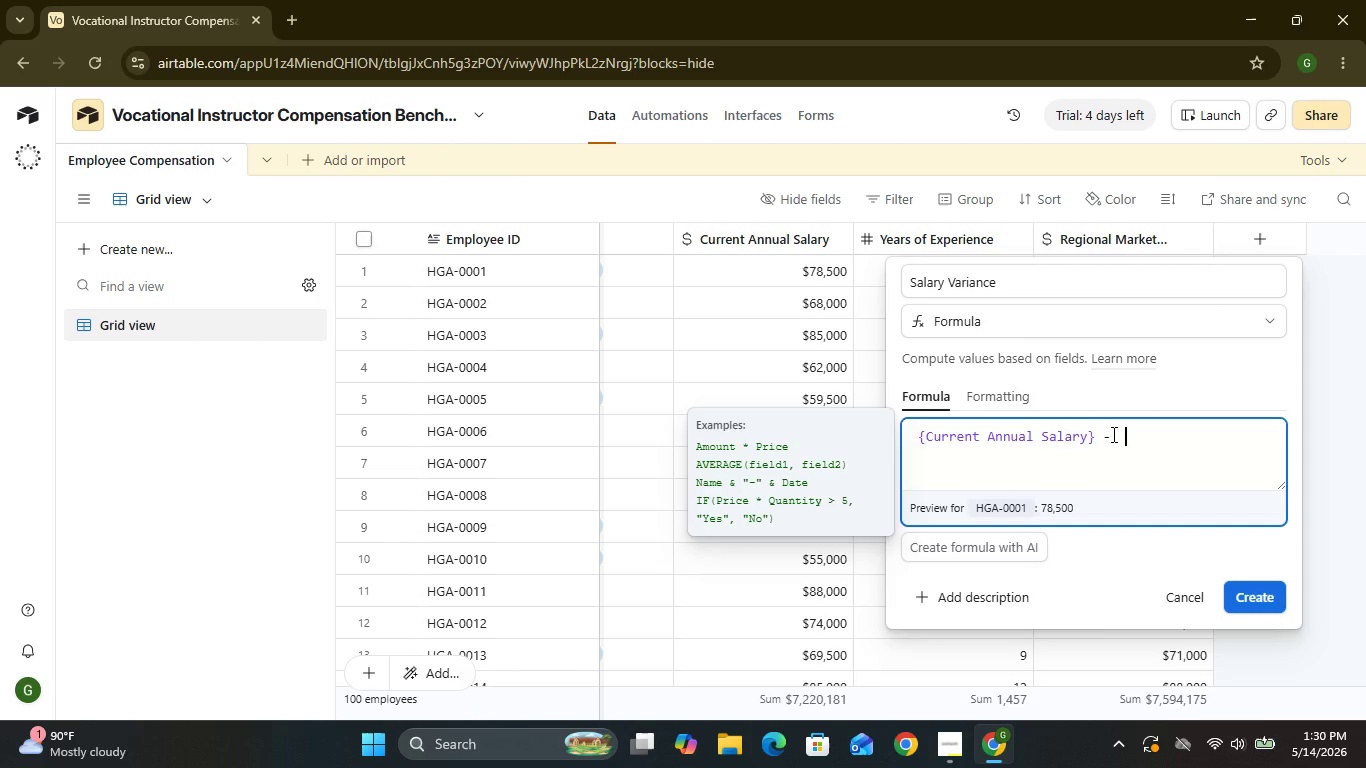 
key(Space)
 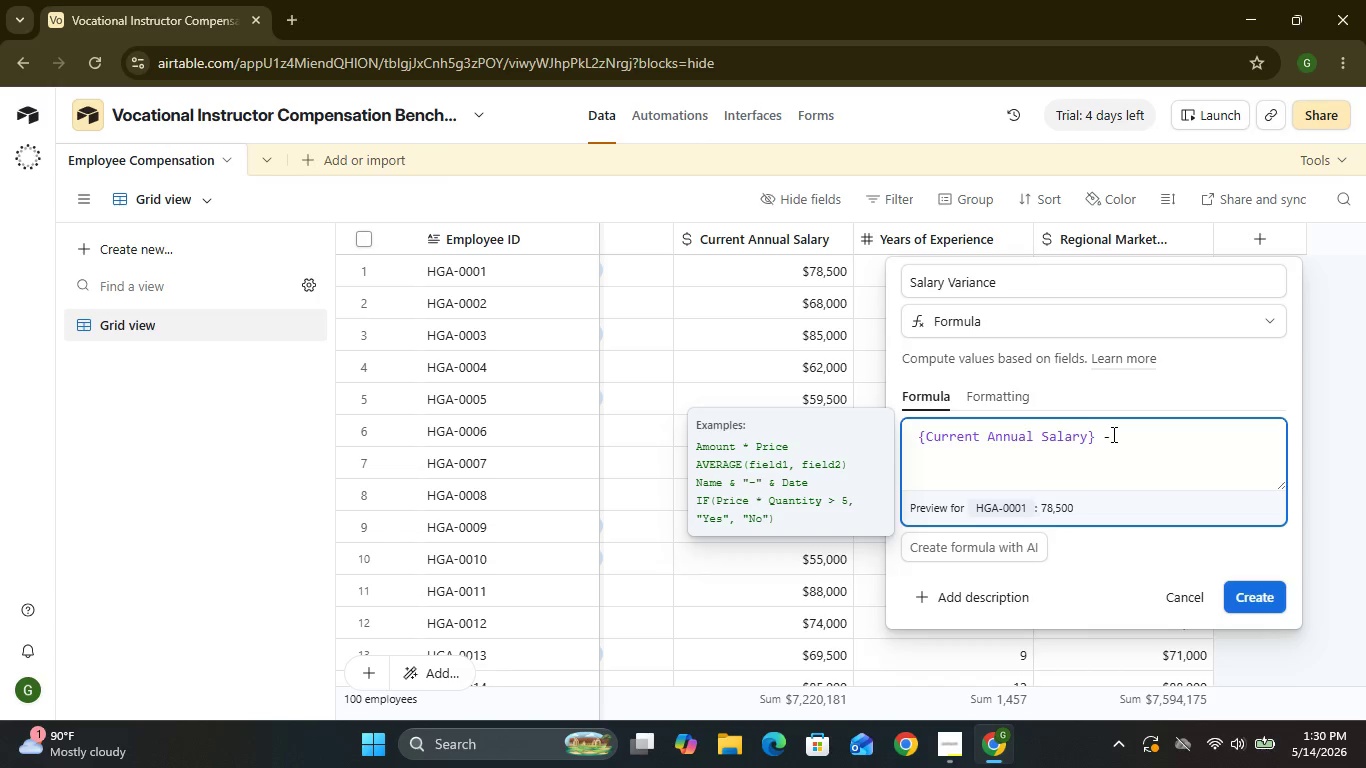 
key(Shift+BracketLeft)
 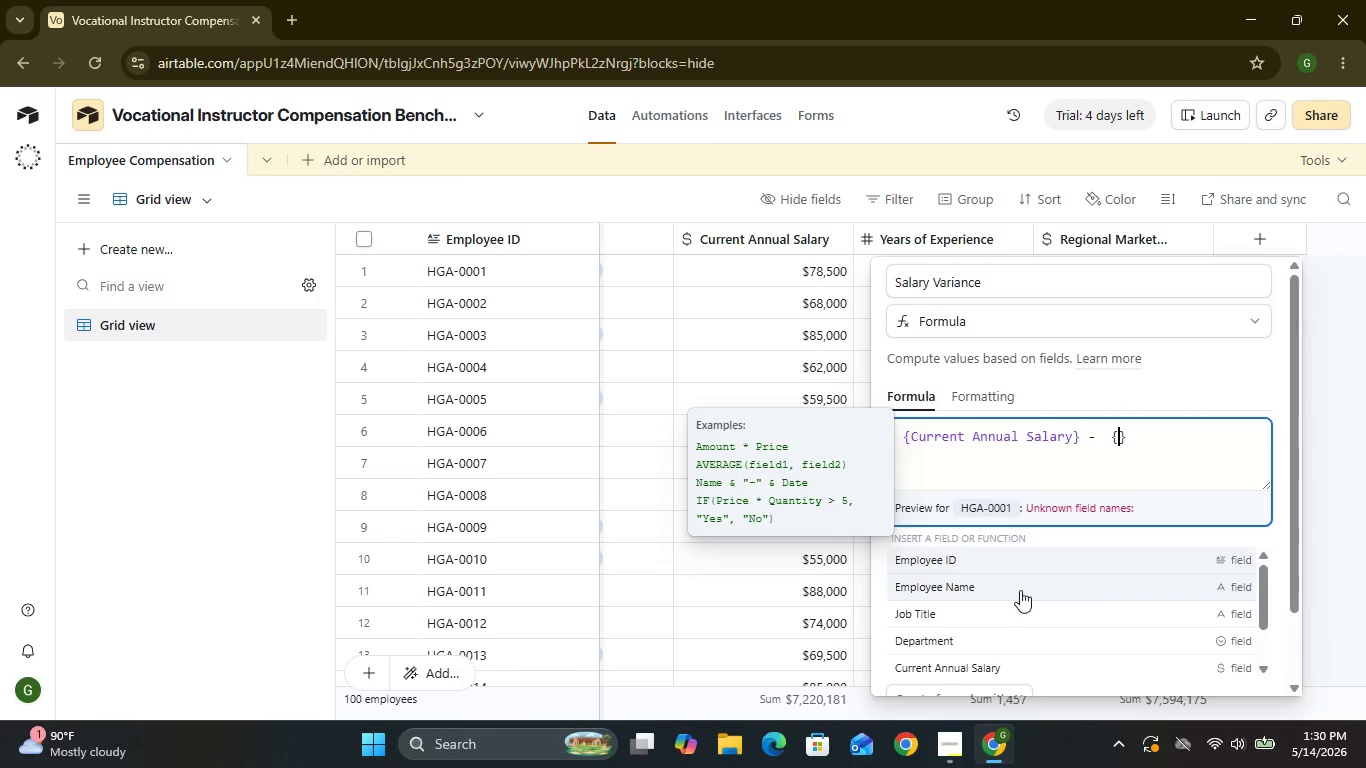 
wait(8.17)
 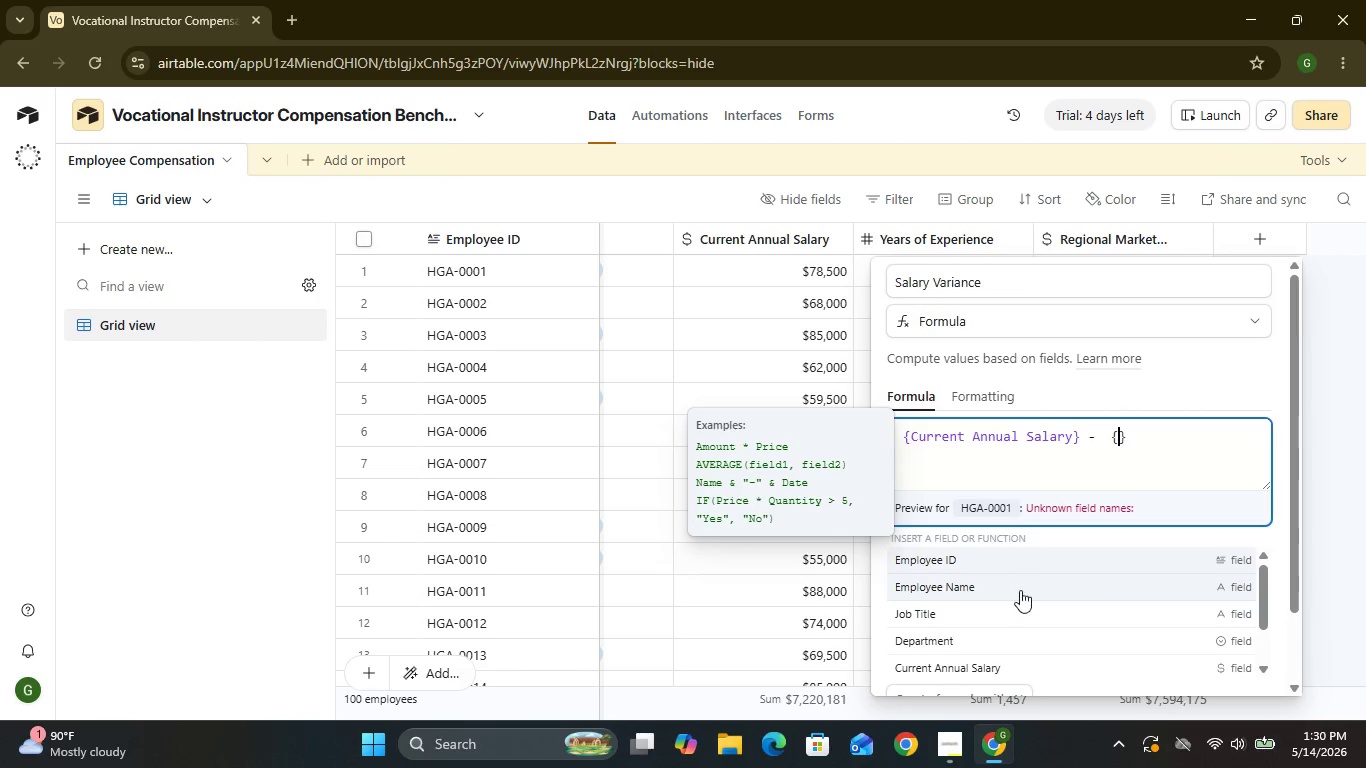 
left_click([995, 664])
 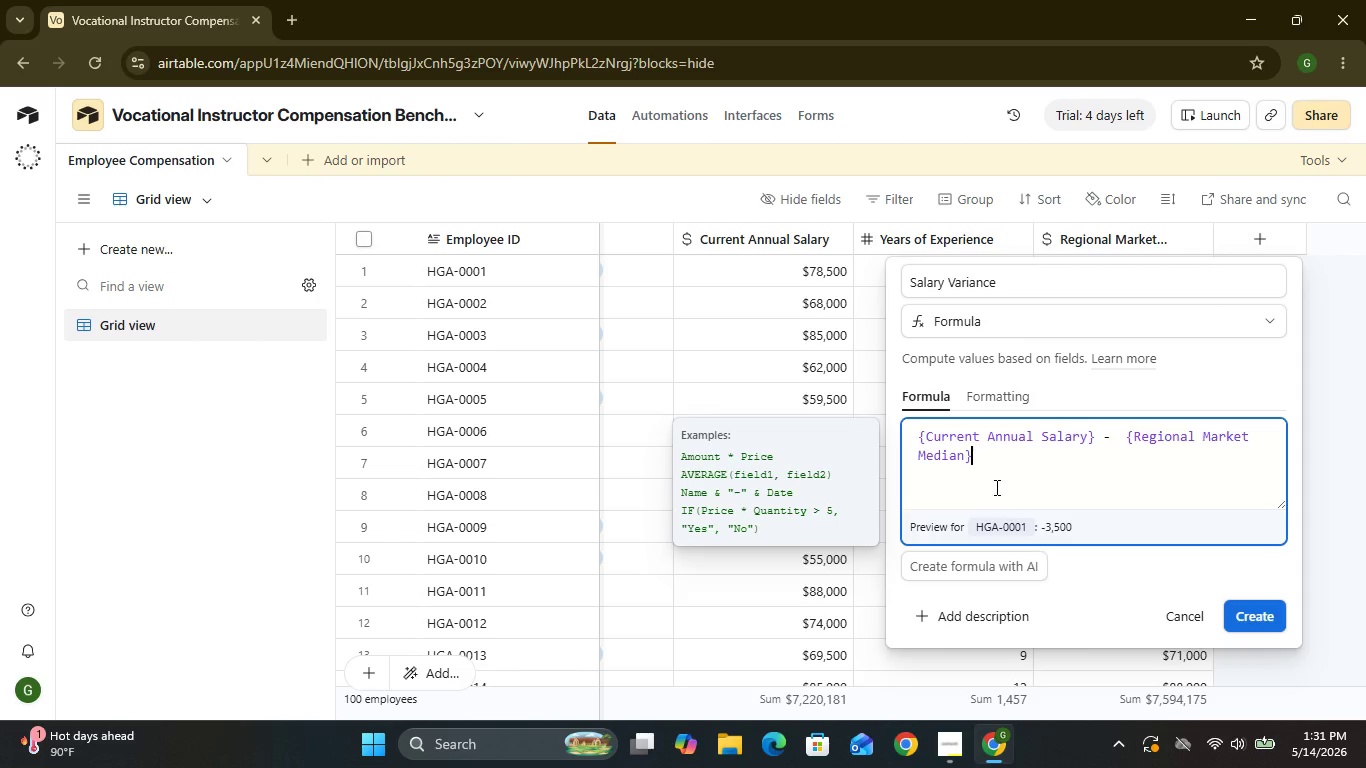 
wait(13.48)
 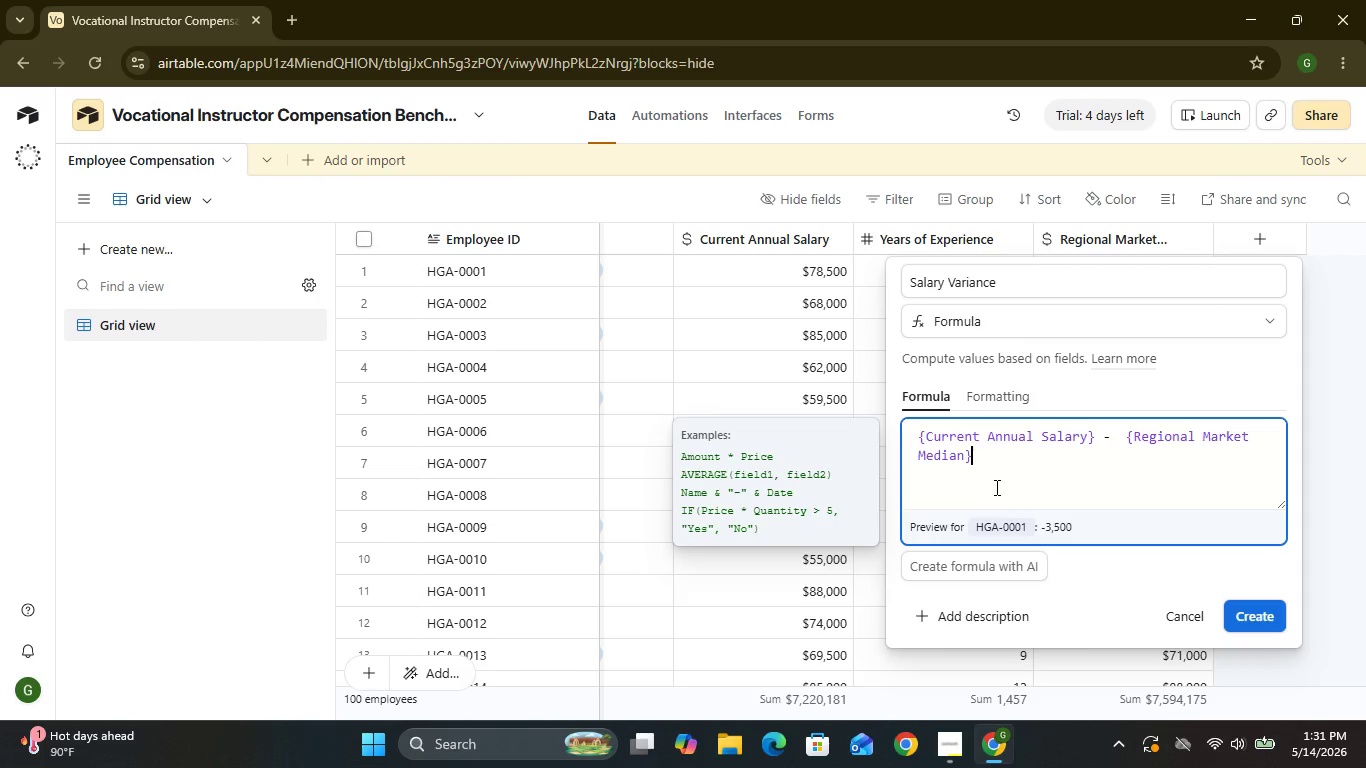 
left_click([1016, 399])
 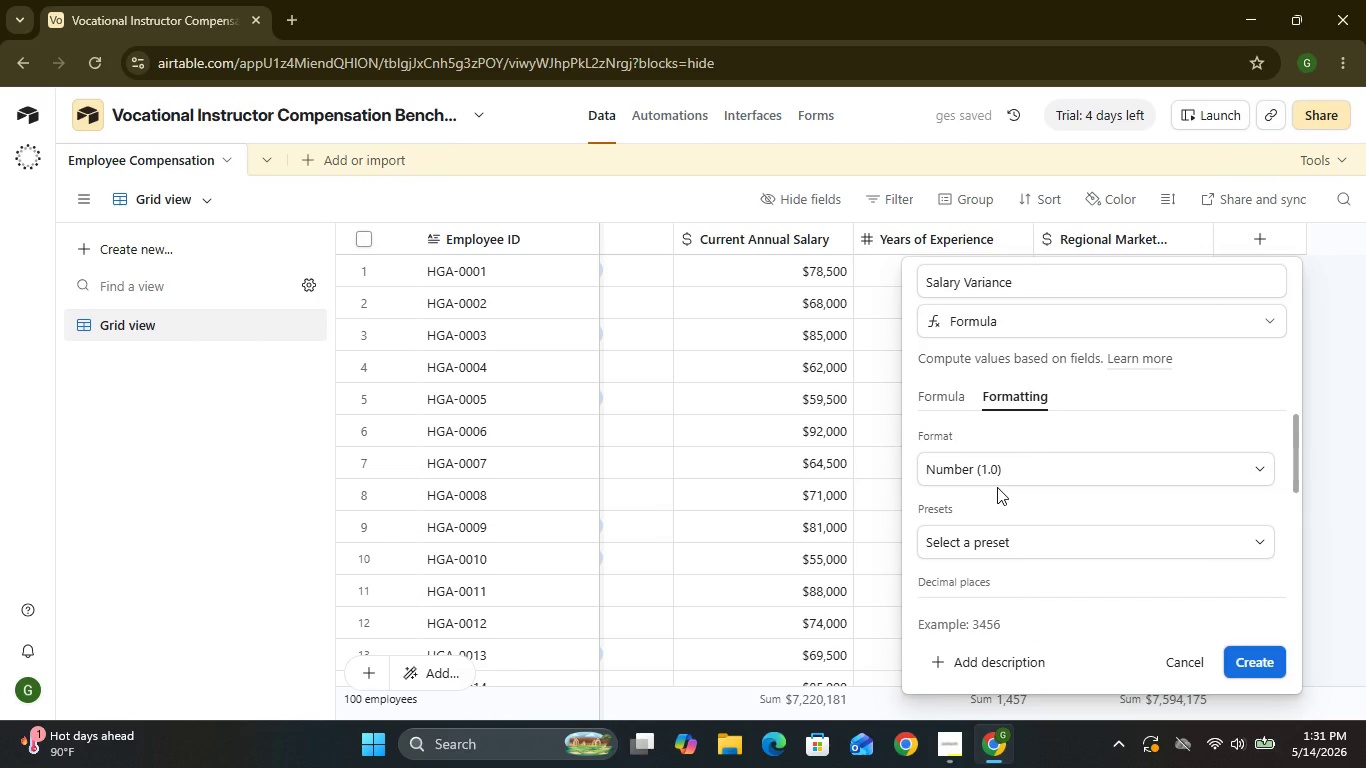 
wait(5.11)
 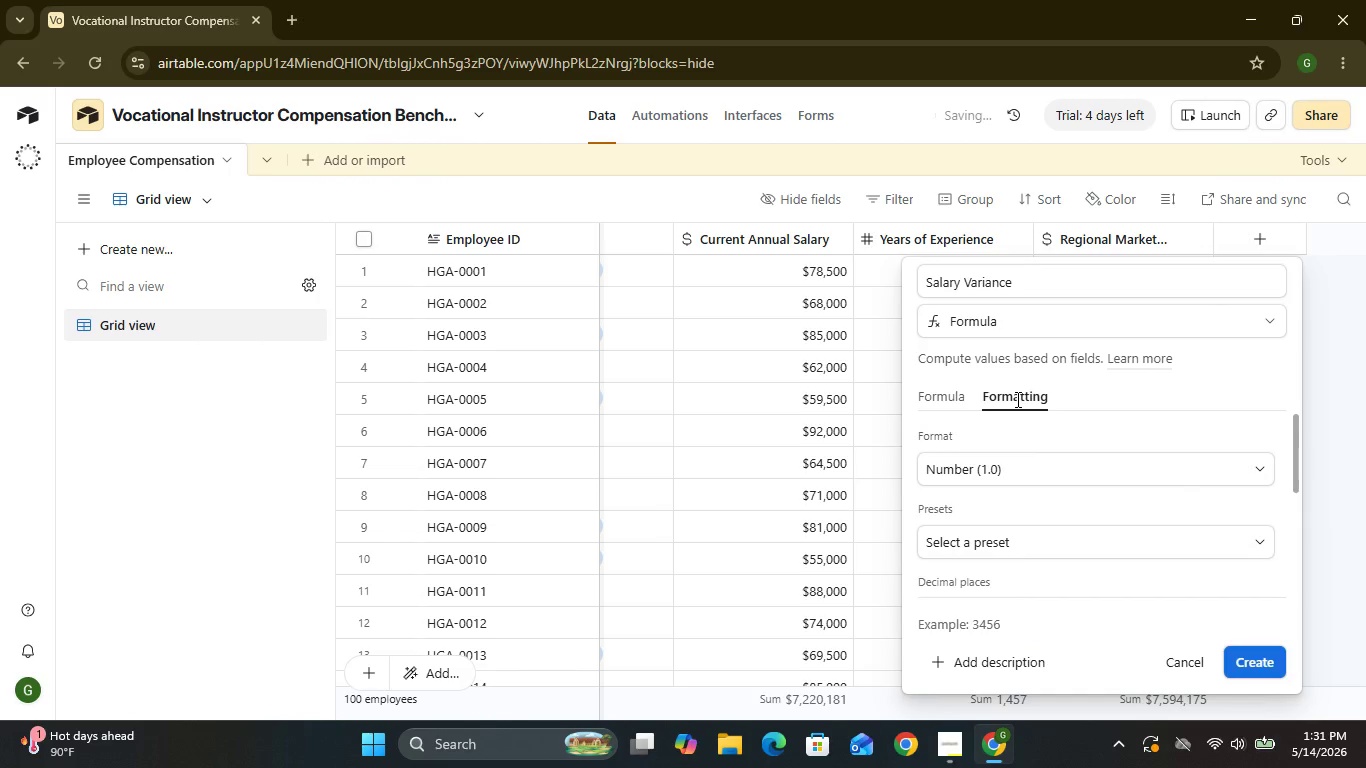 
left_click([992, 468])
 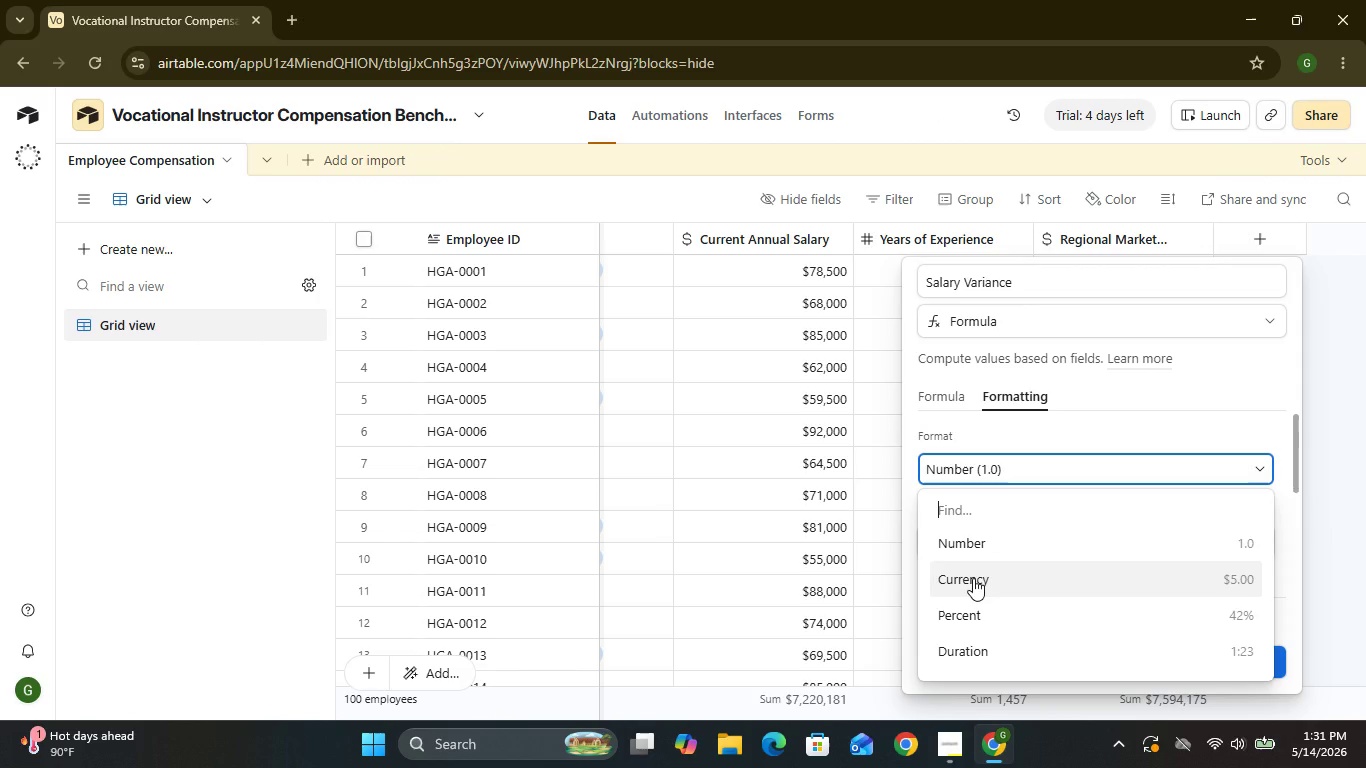 
left_click([973, 578])
 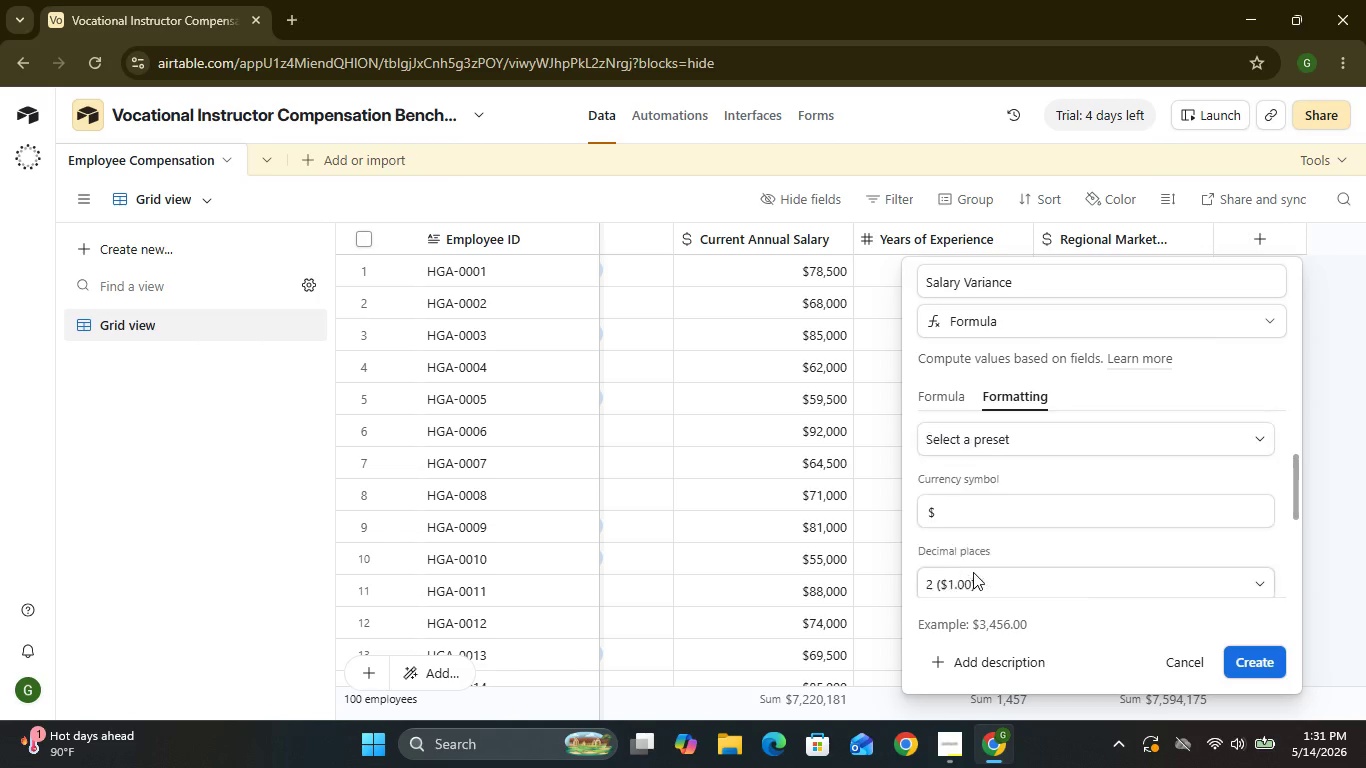 
wait(5.36)
 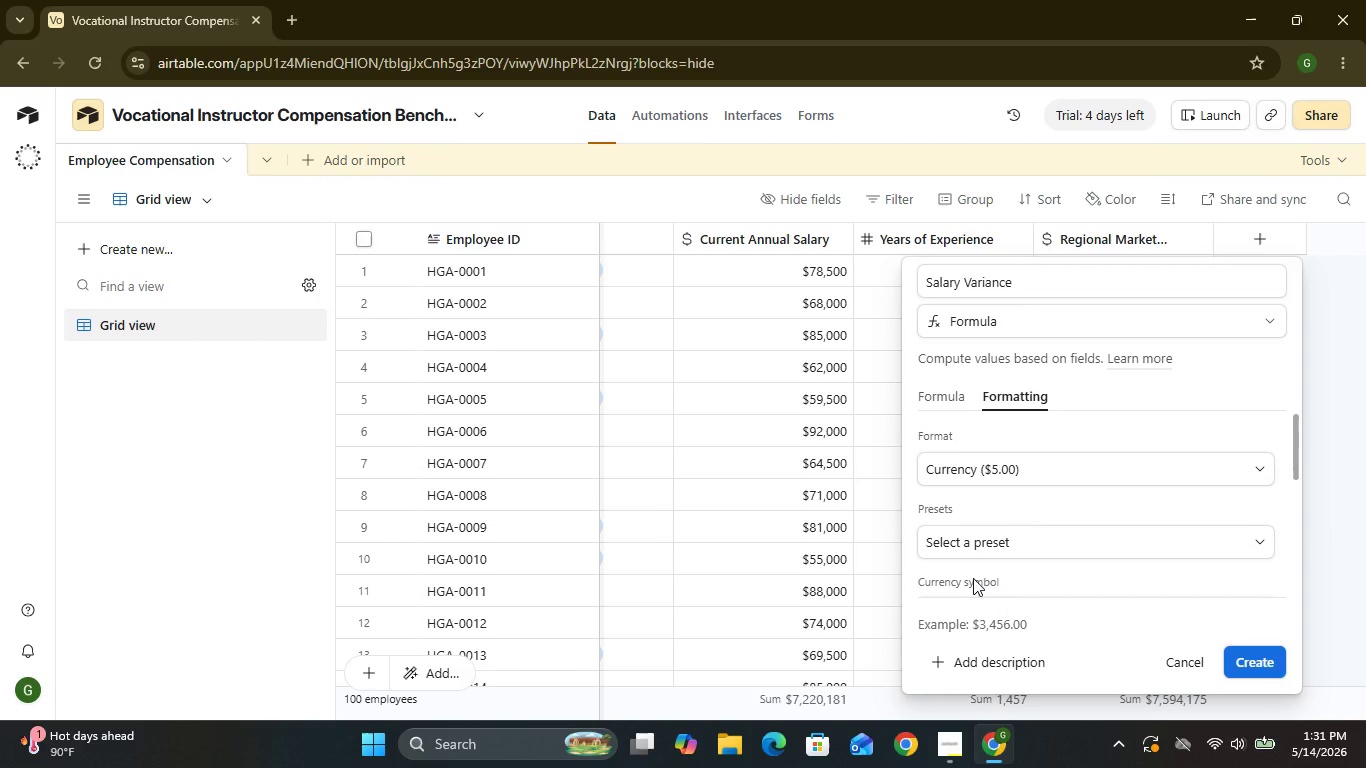 
left_click([973, 541])
 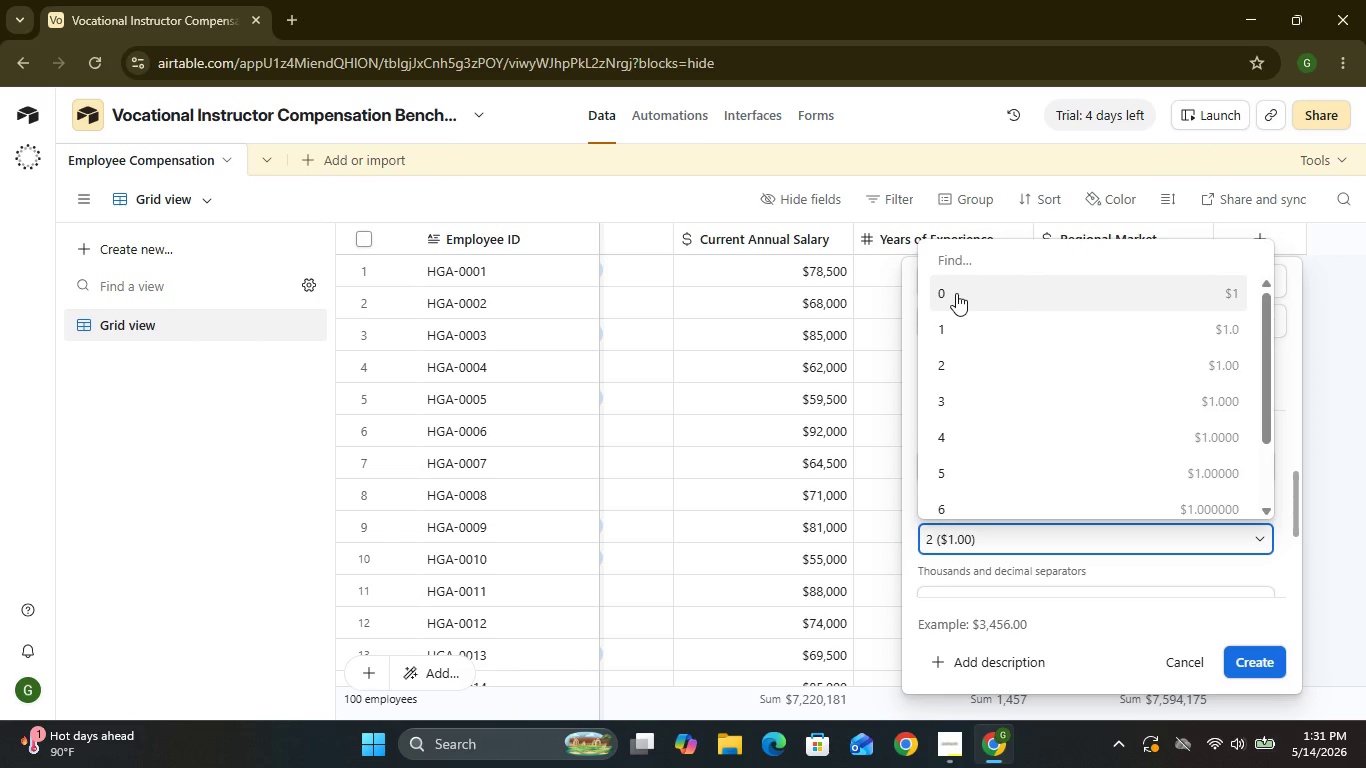 
left_click([956, 293])
 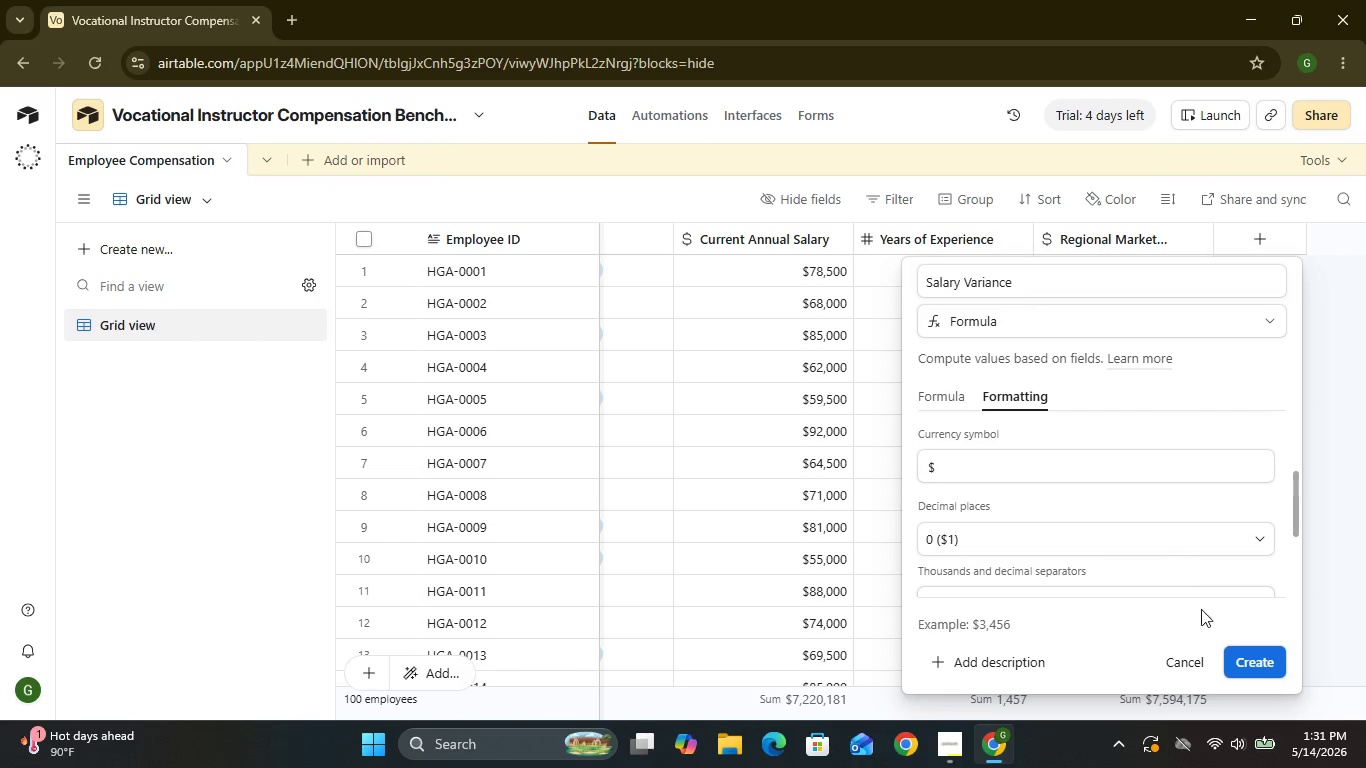 
left_click([1241, 657])
 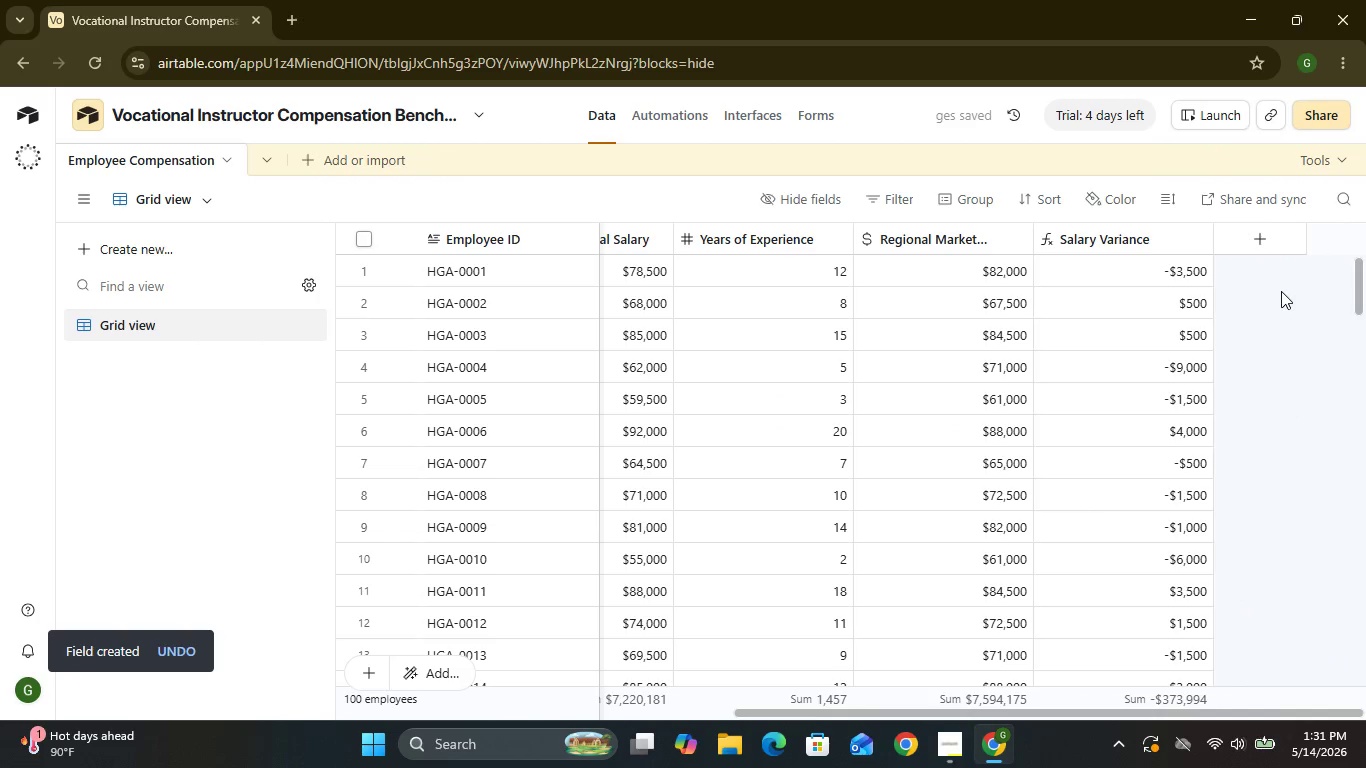 
left_click([1282, 234])
 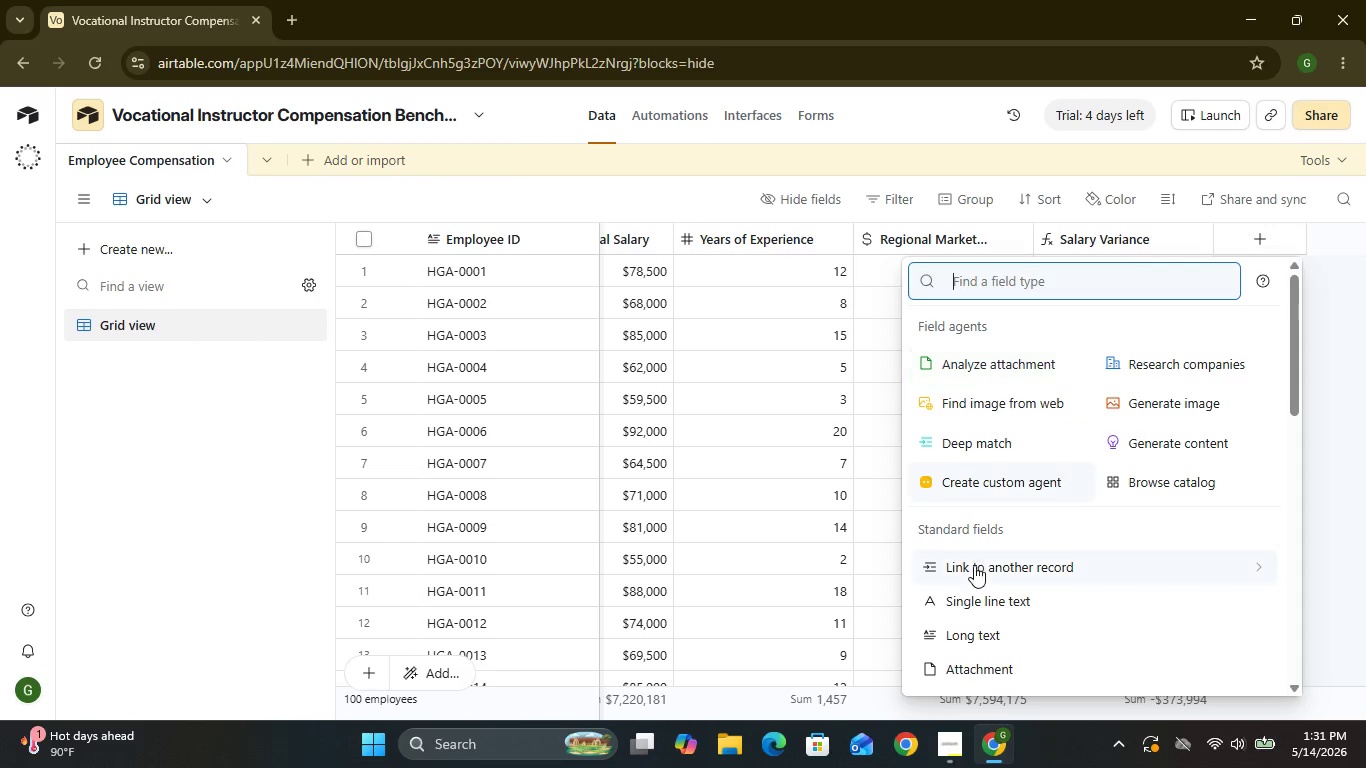 
wait(19.12)
 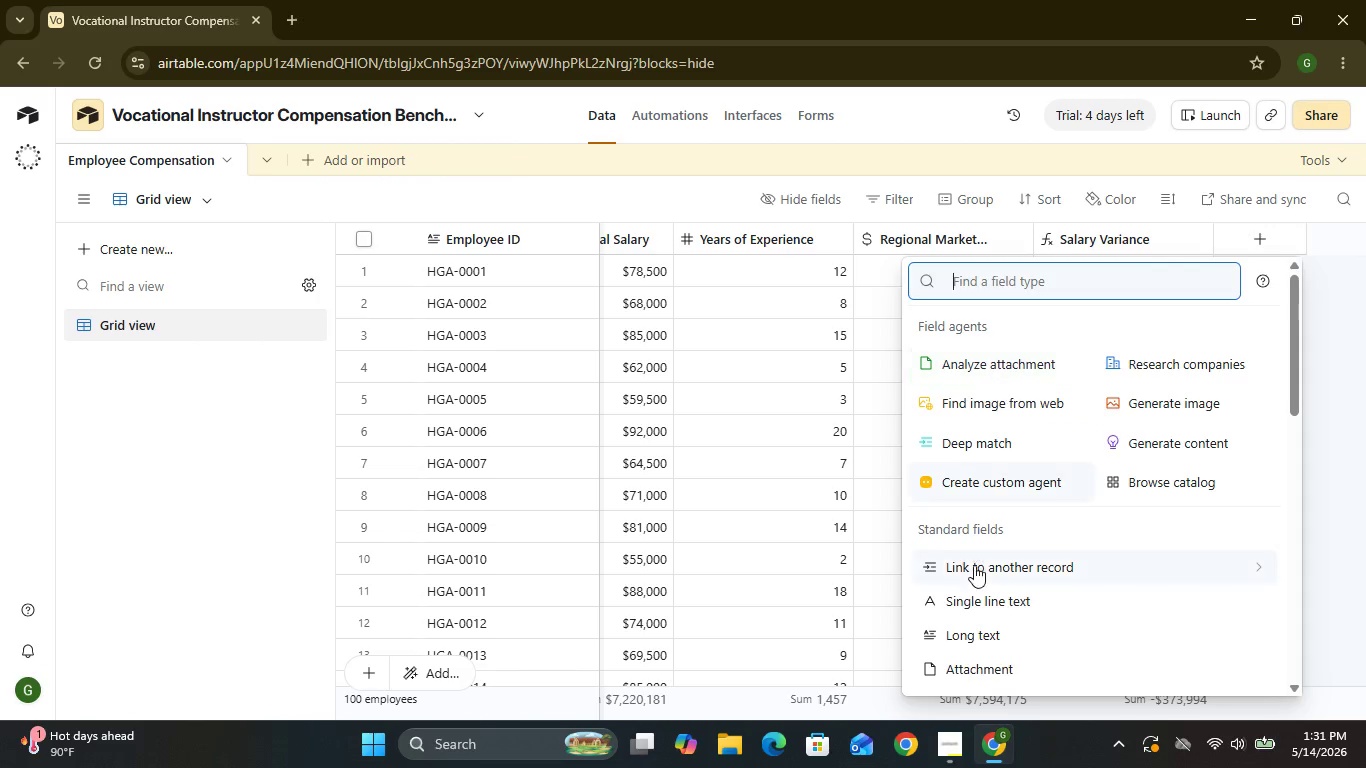 
left_click([975, 578])
 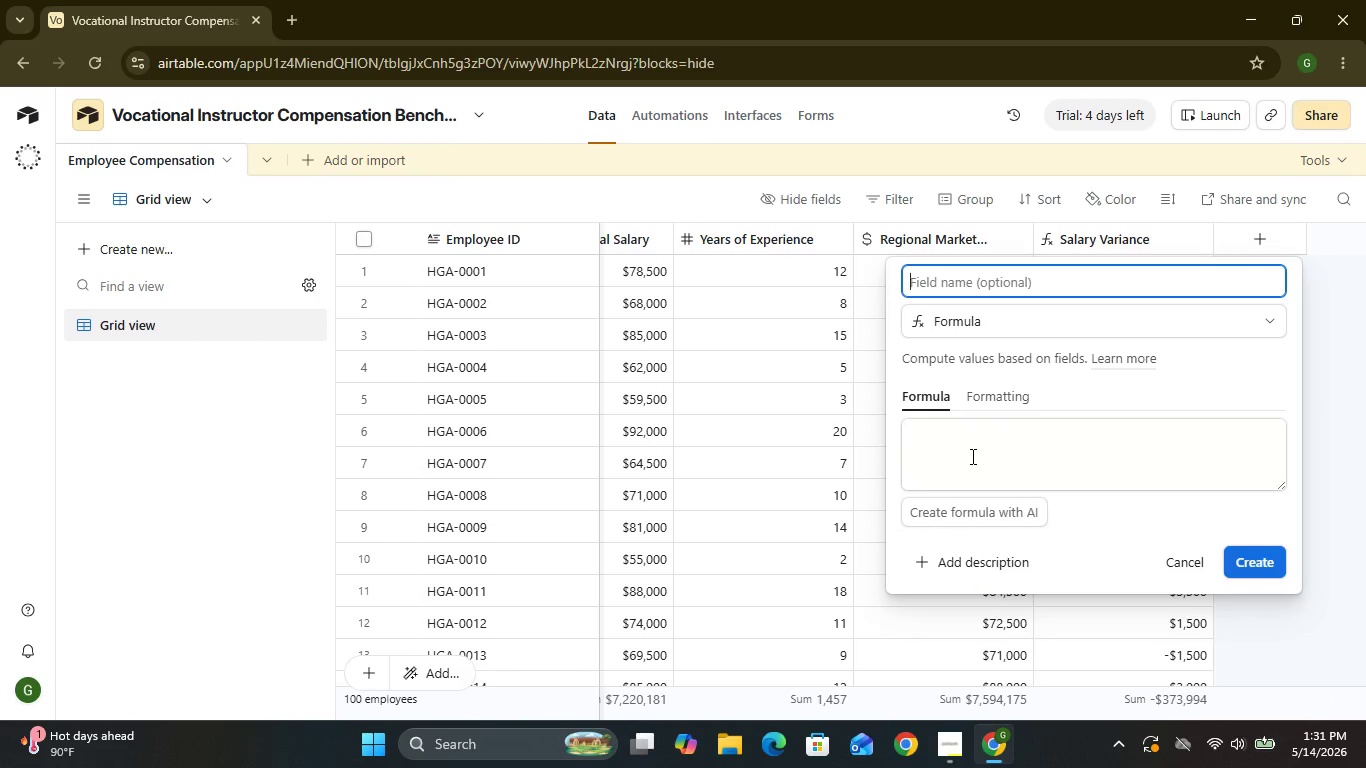 
left_click([971, 456])
 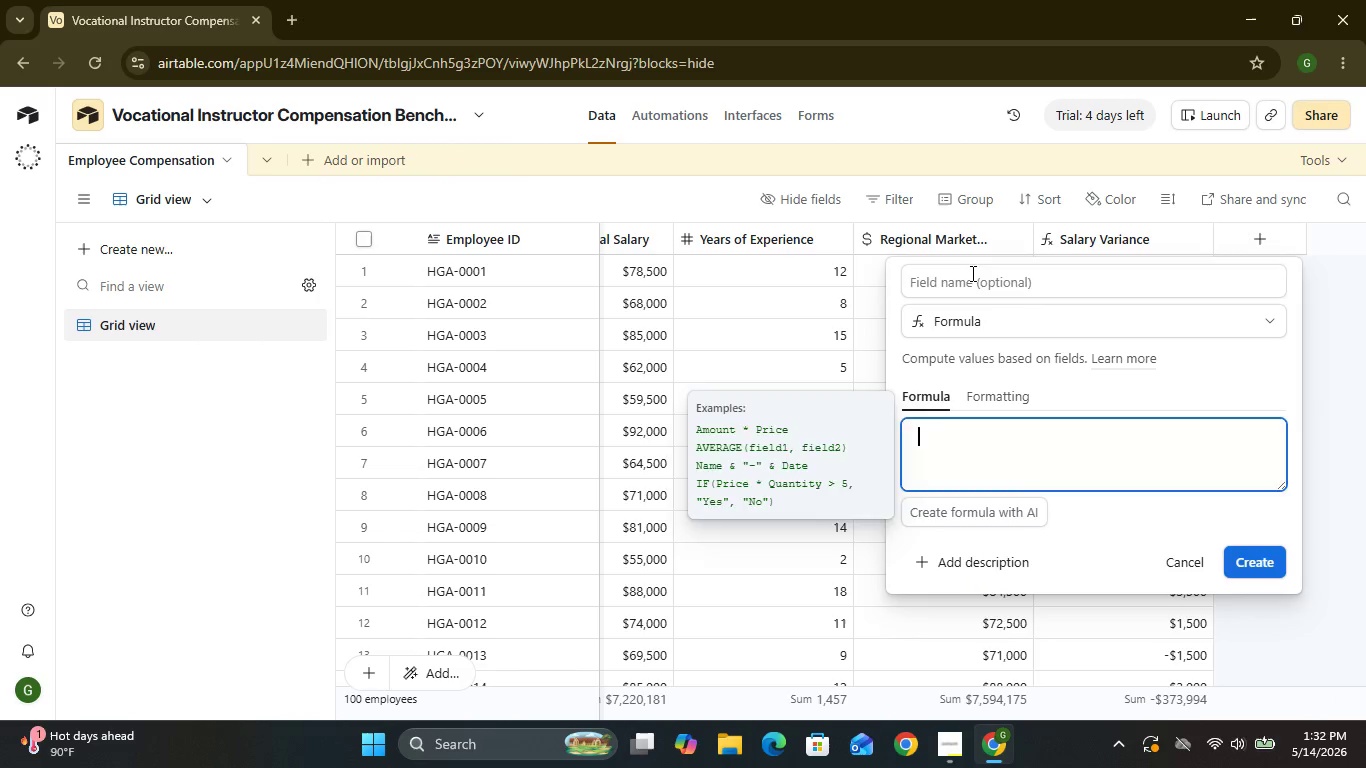 
left_click([971, 273])
 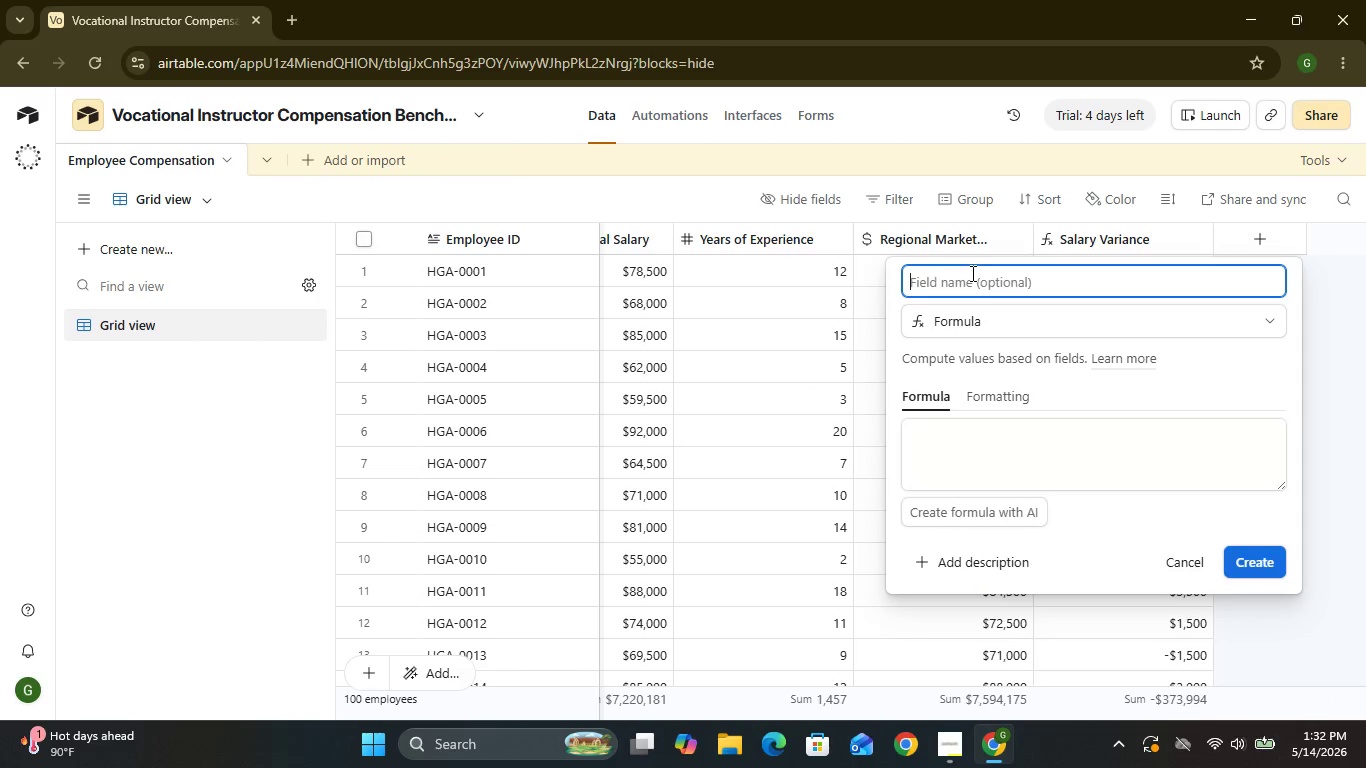 
type(Variance)
 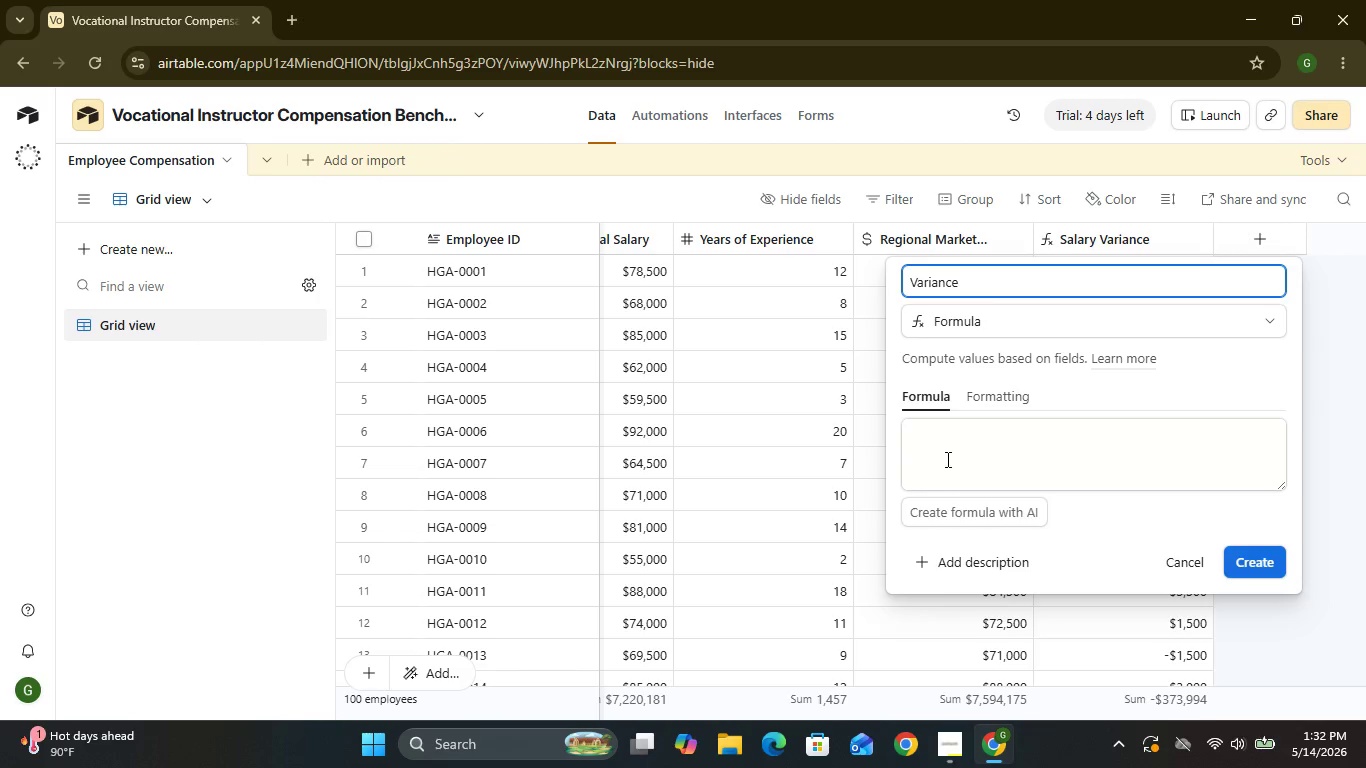 
left_click([944, 449])
 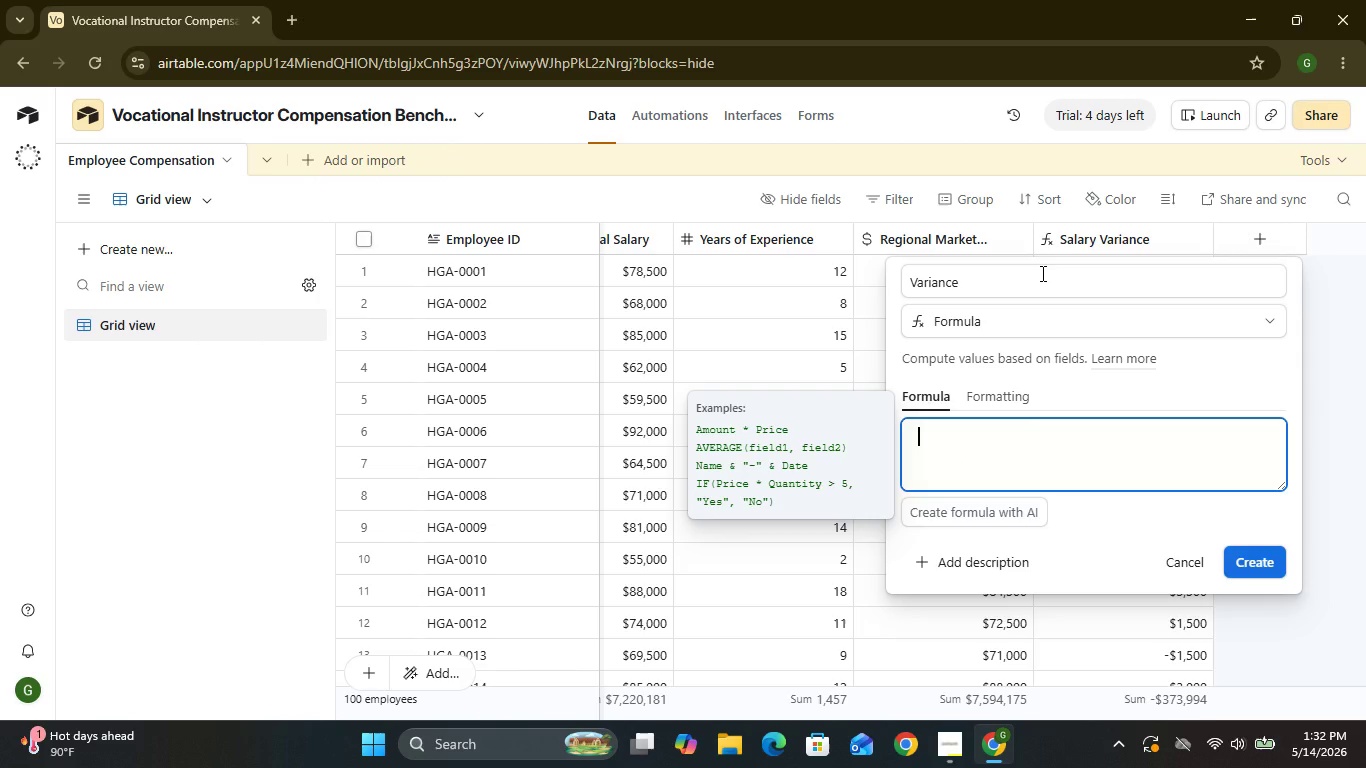 
left_click([1041, 273])
 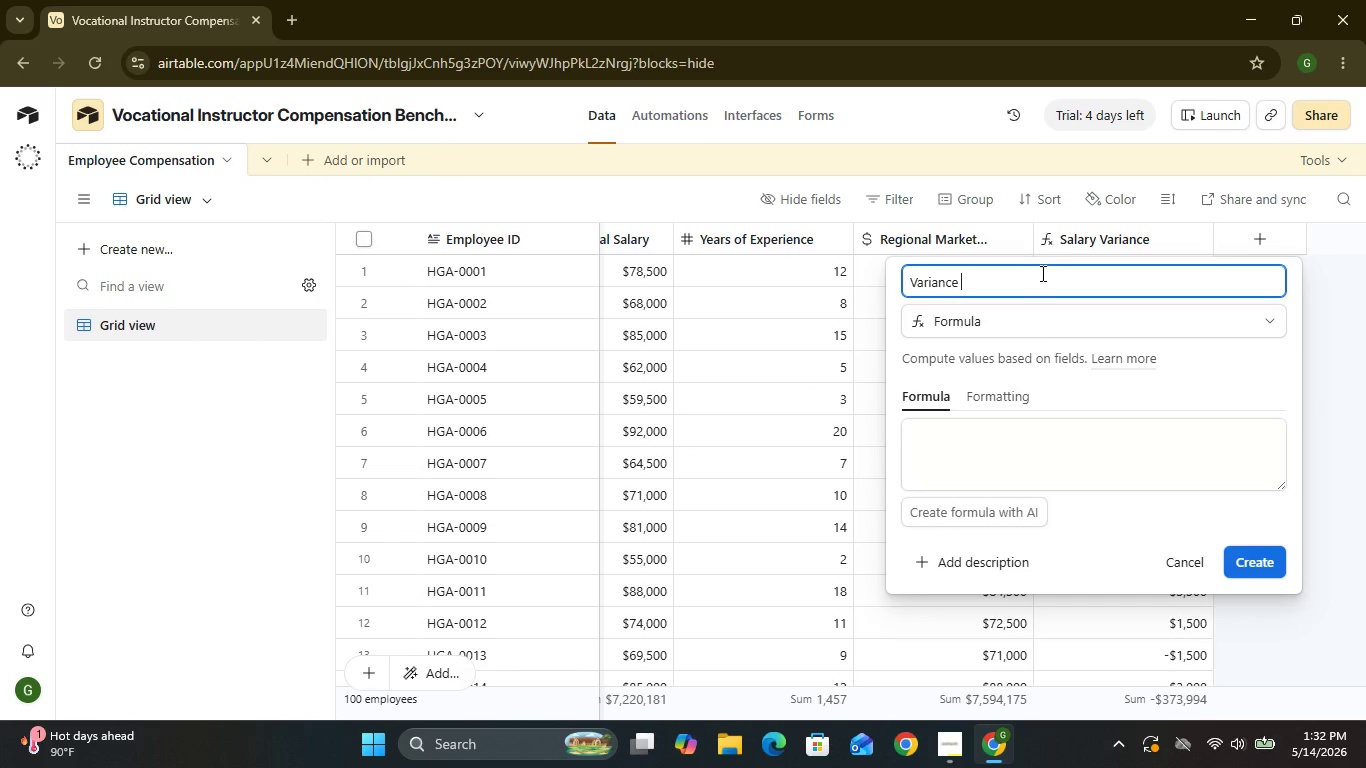 
key(Space)
 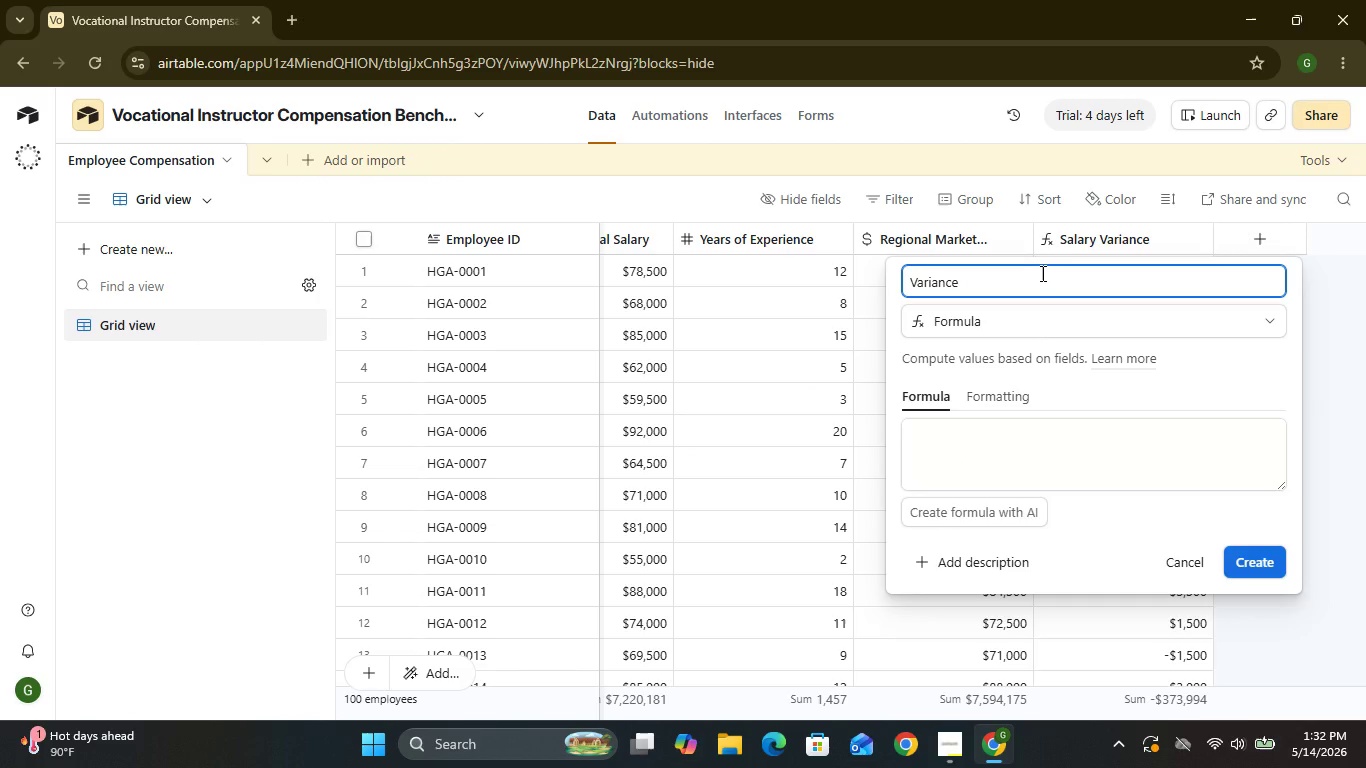 
key(Shift+5)
 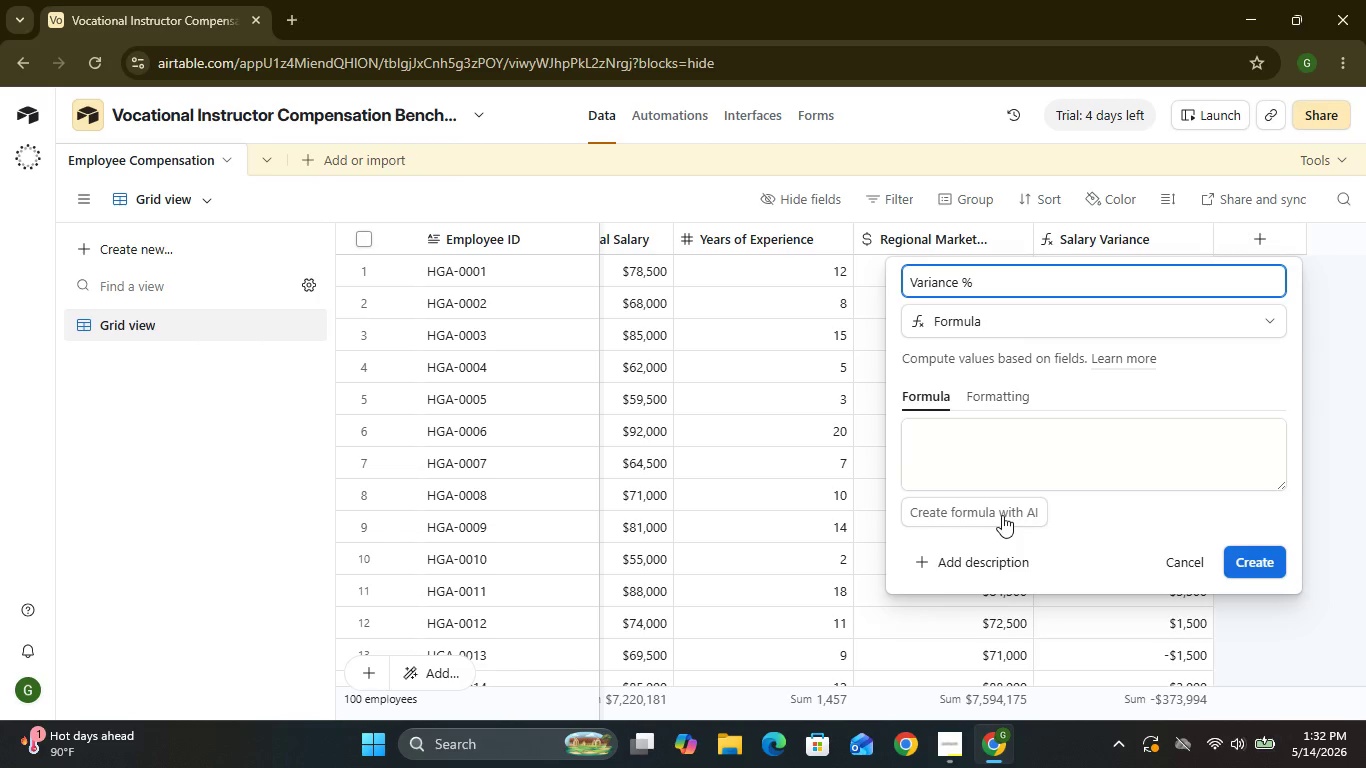 
left_click([990, 466])
 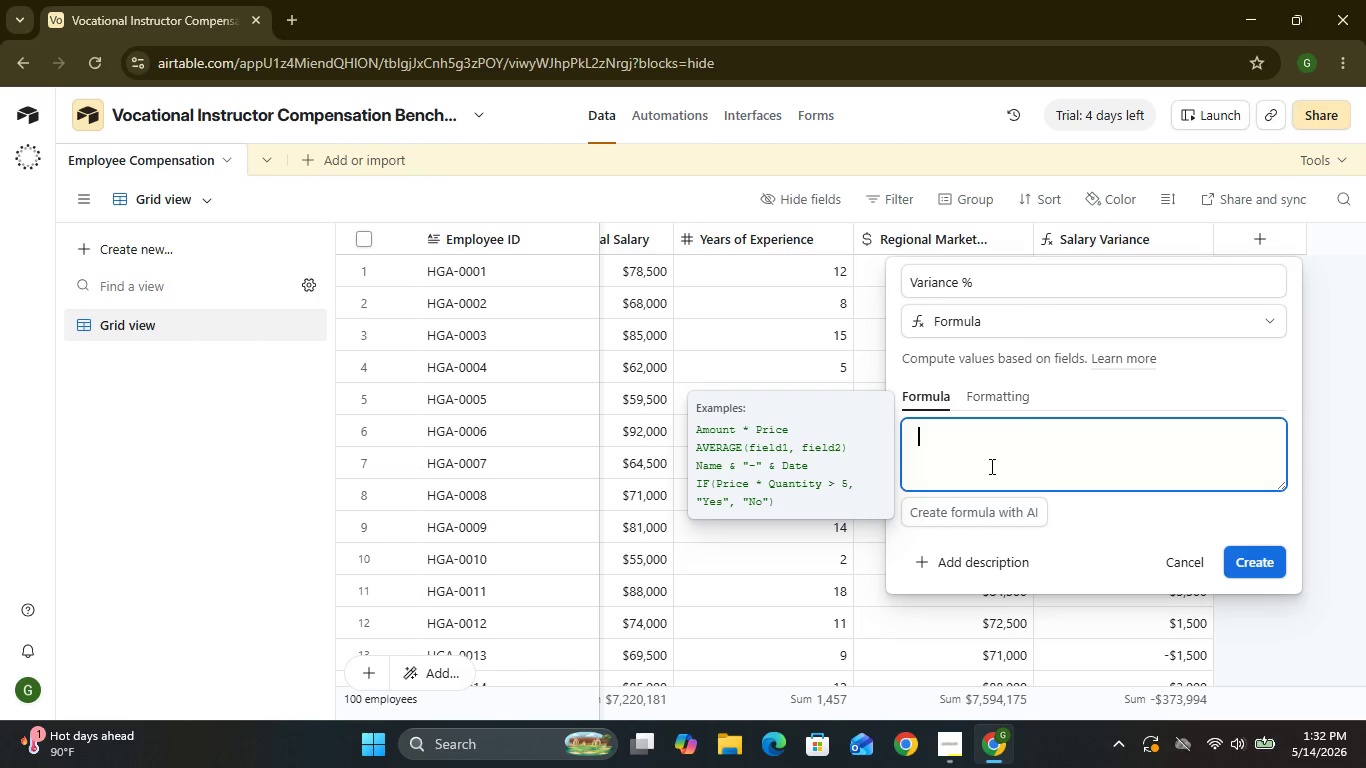 
key(Shift+9)
 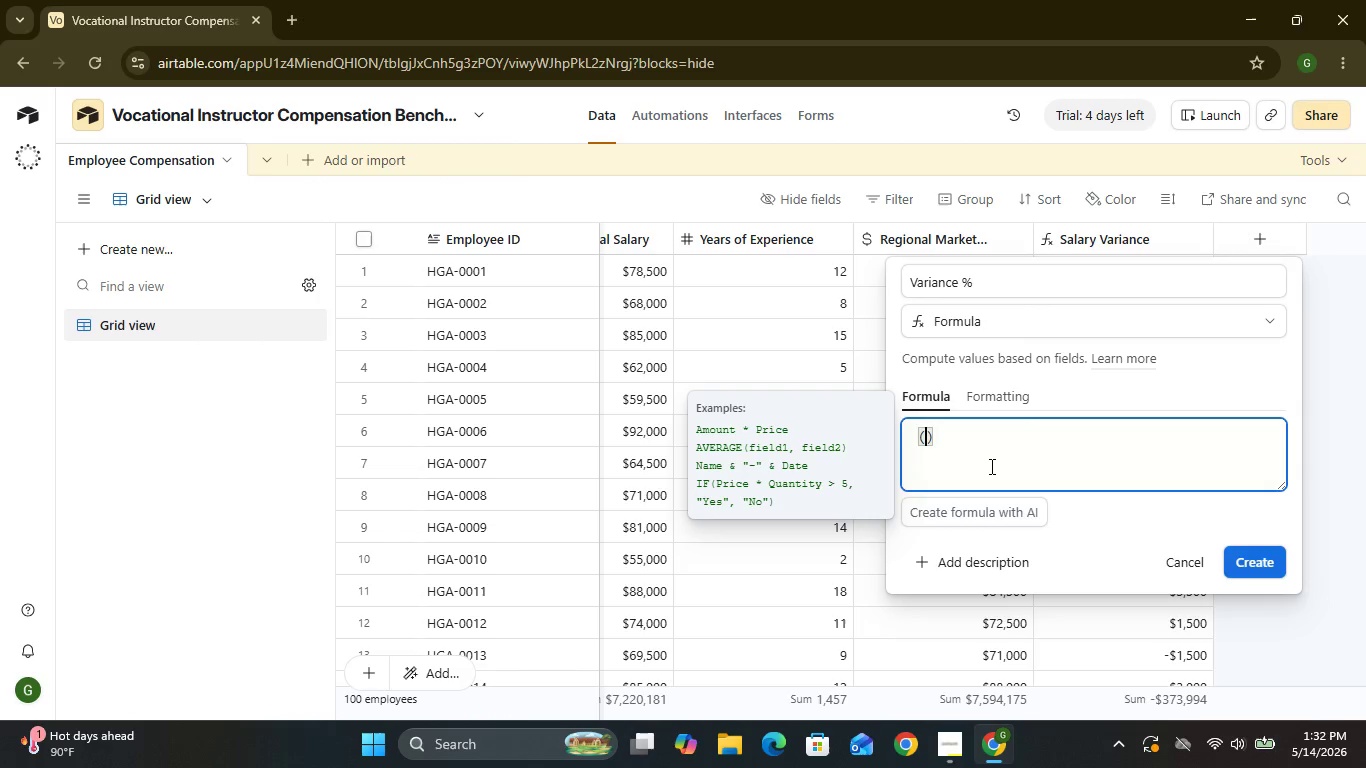 
key(Shift+BracketLeft)
 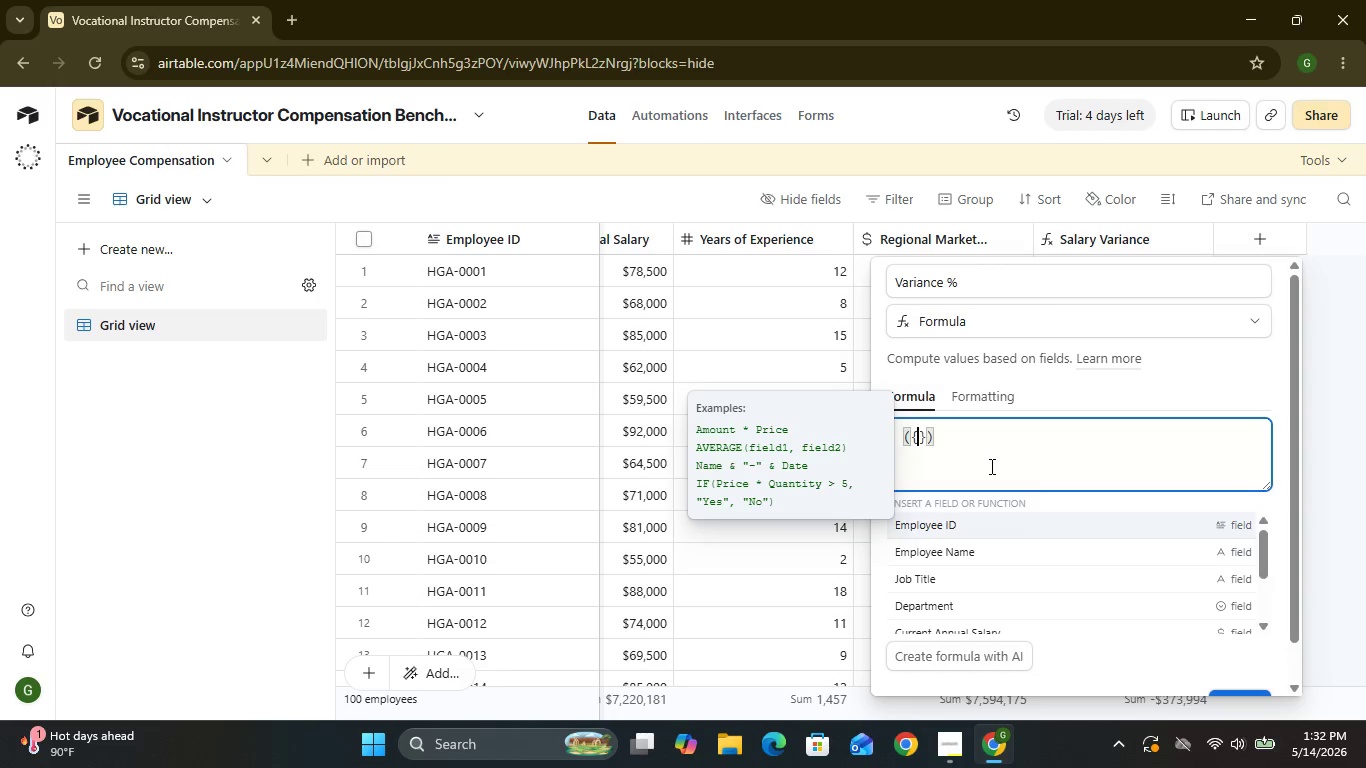 
mouse_move([969, 591])
 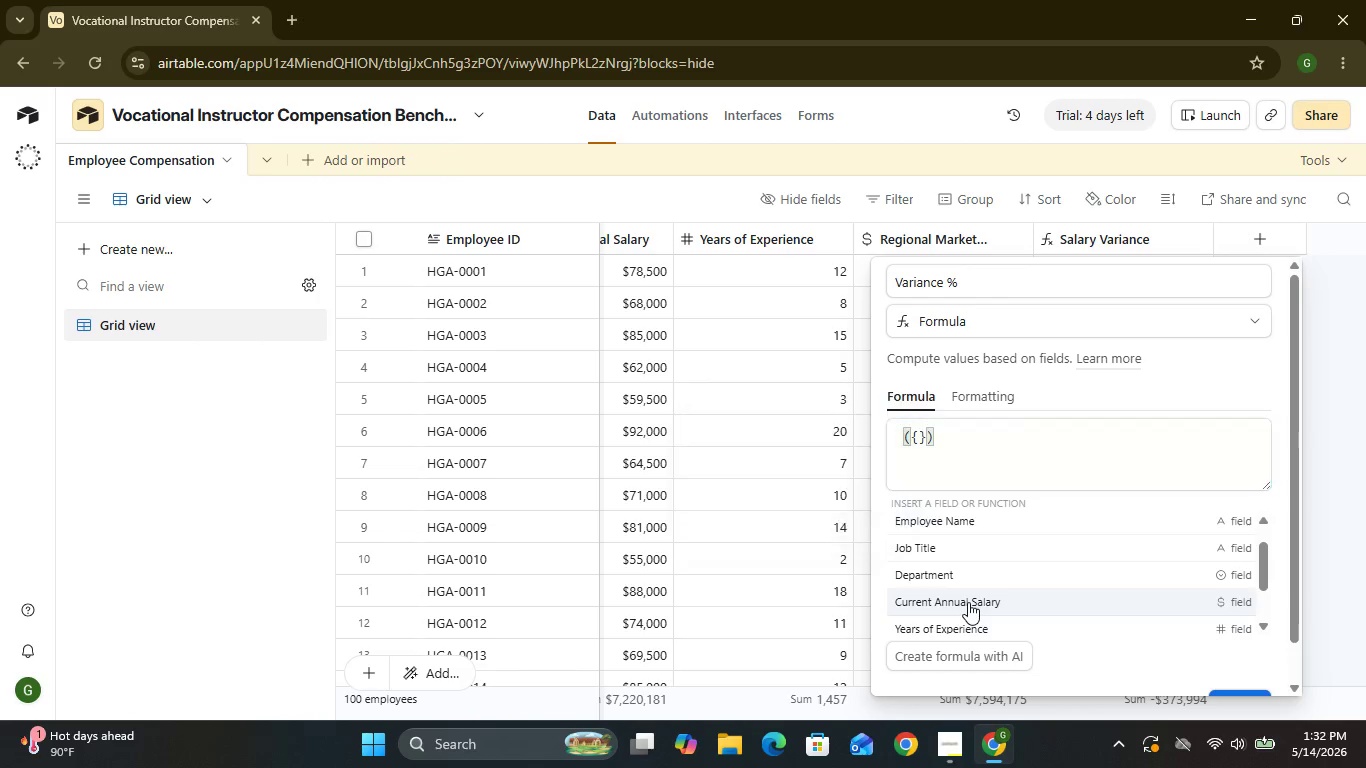 
left_click([968, 602])
 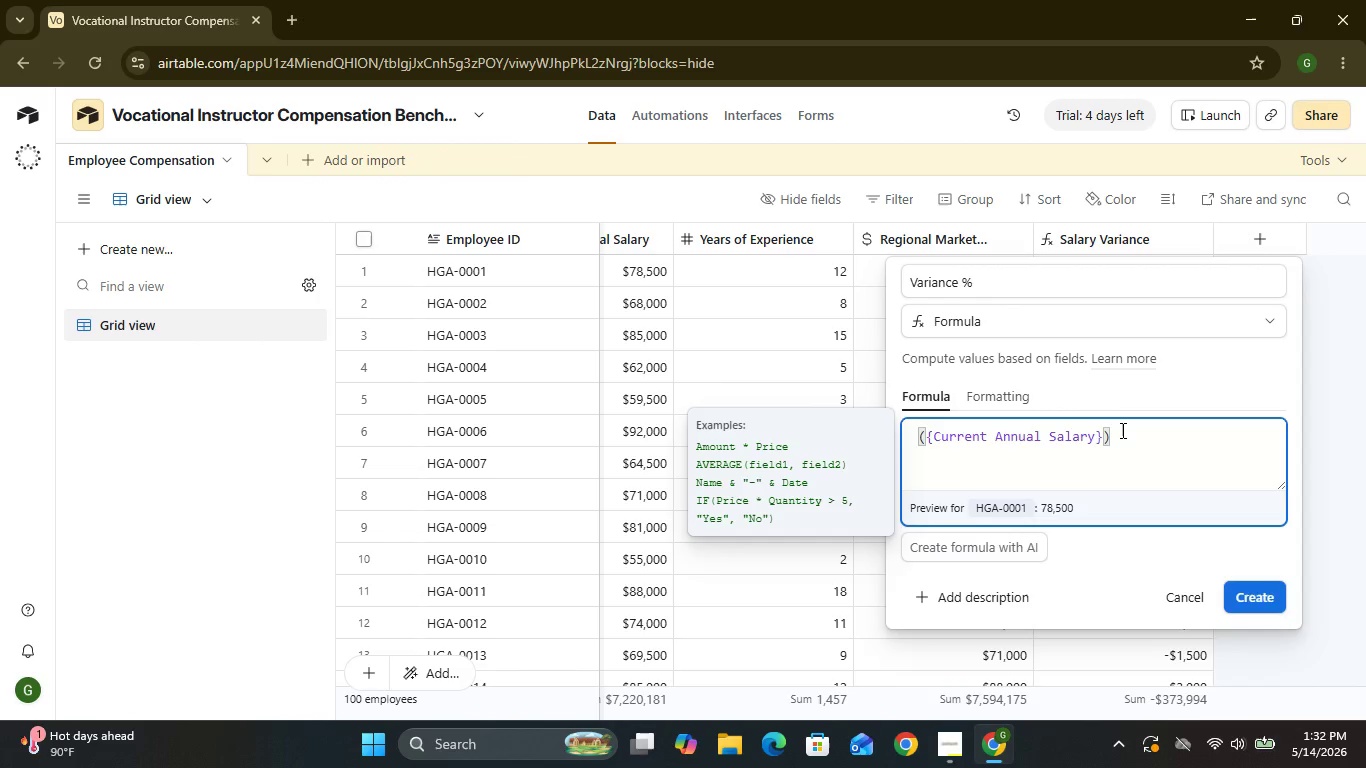 
key(Space)
 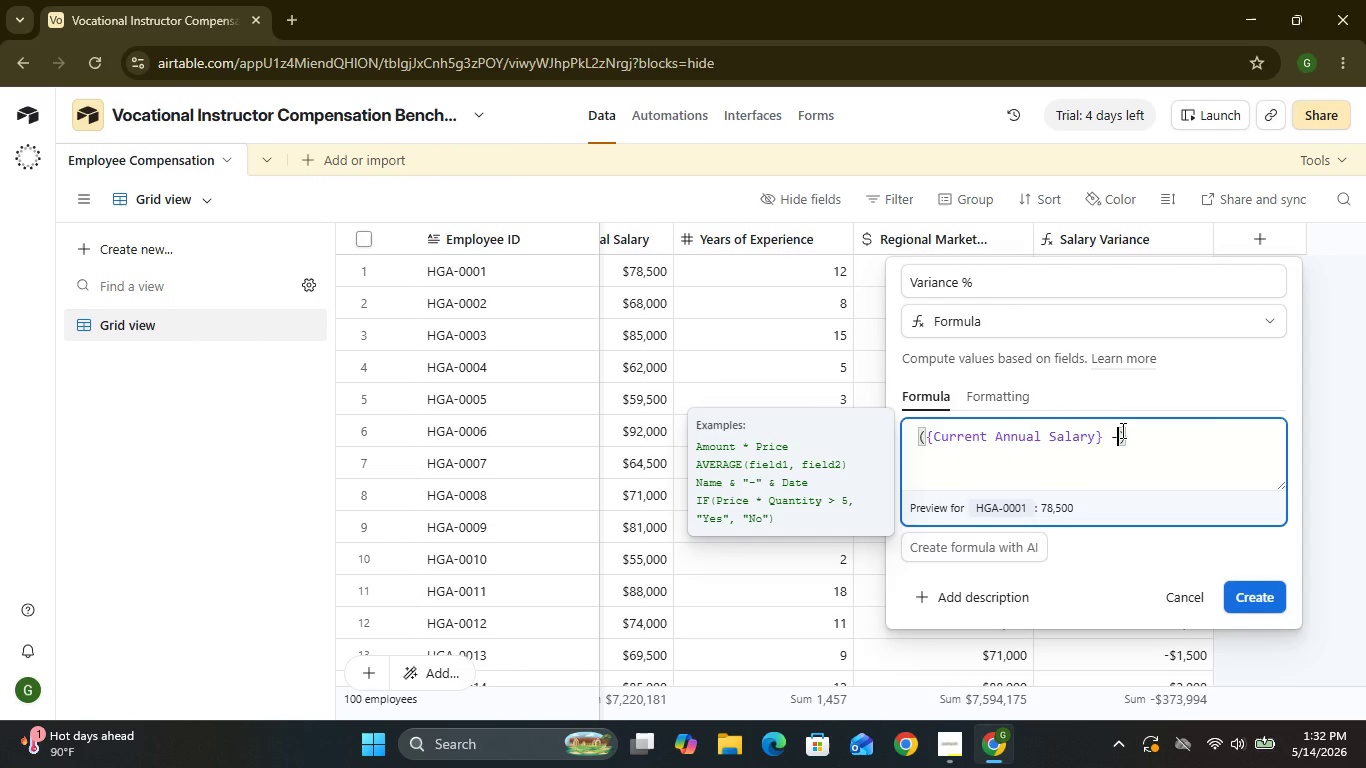 
key(Minus)
 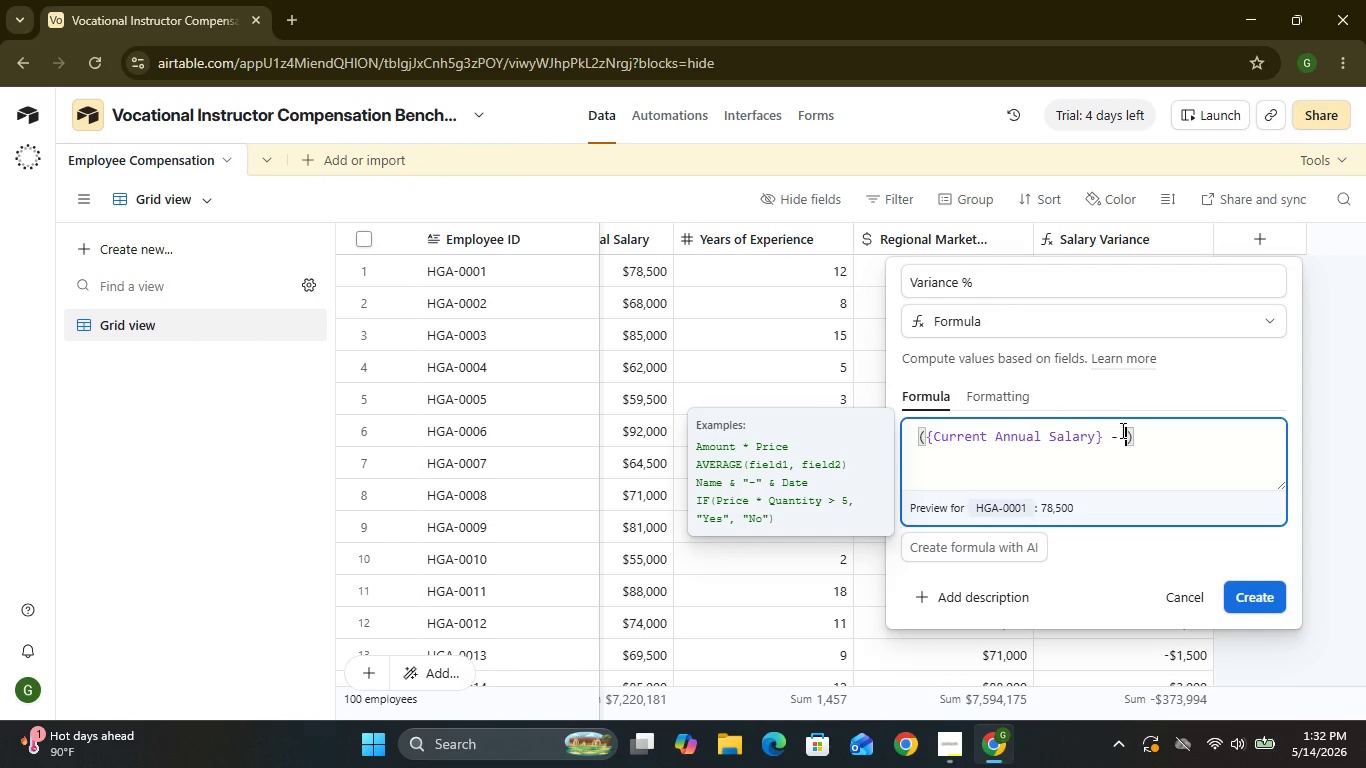 
key(Space)
 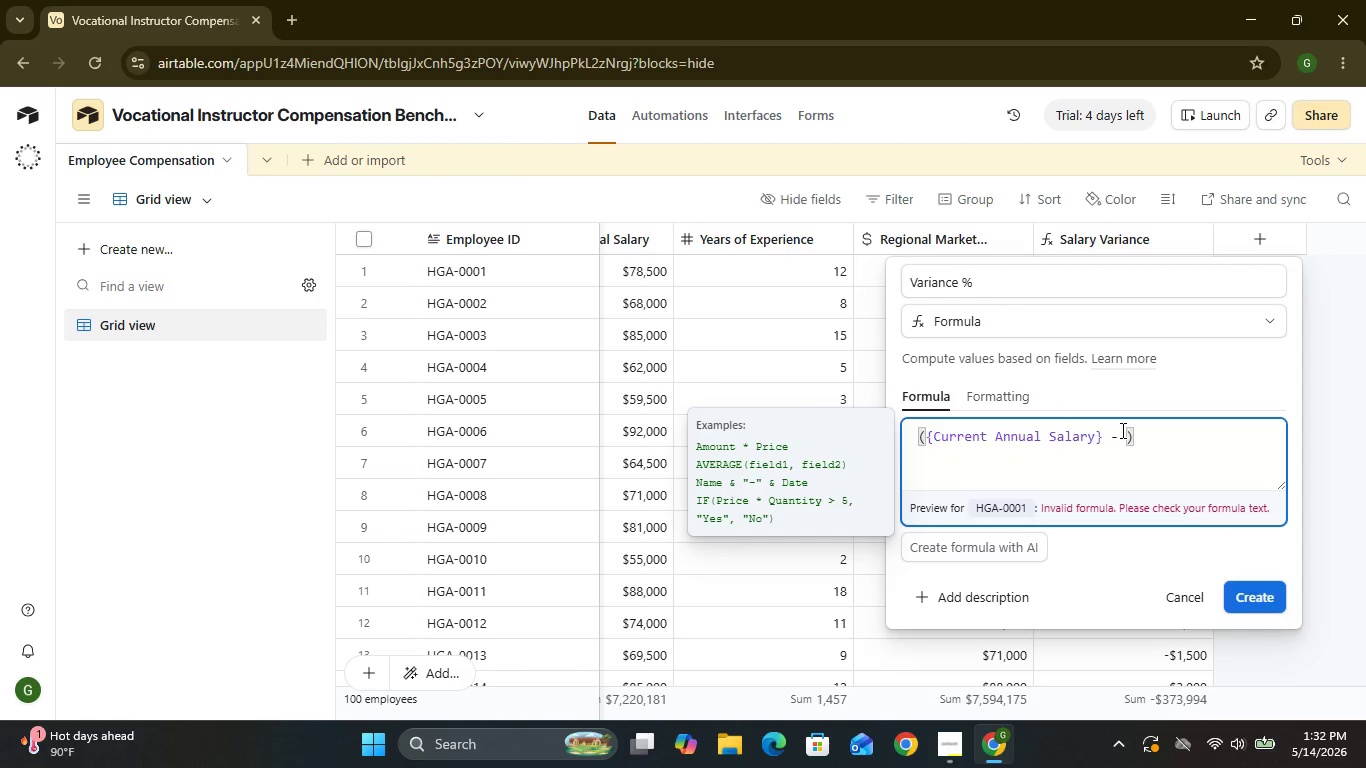 
key(Shift+BracketLeft)
 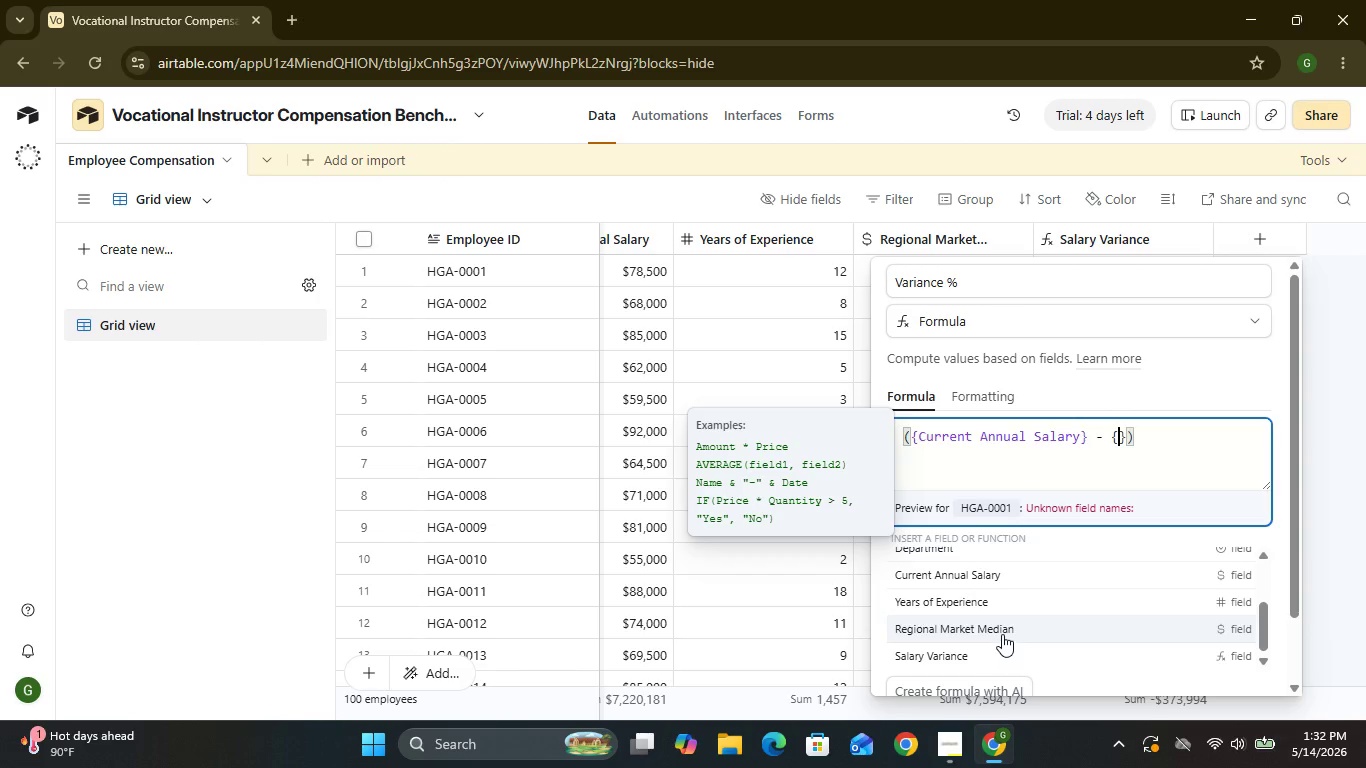 
wait(5.25)
 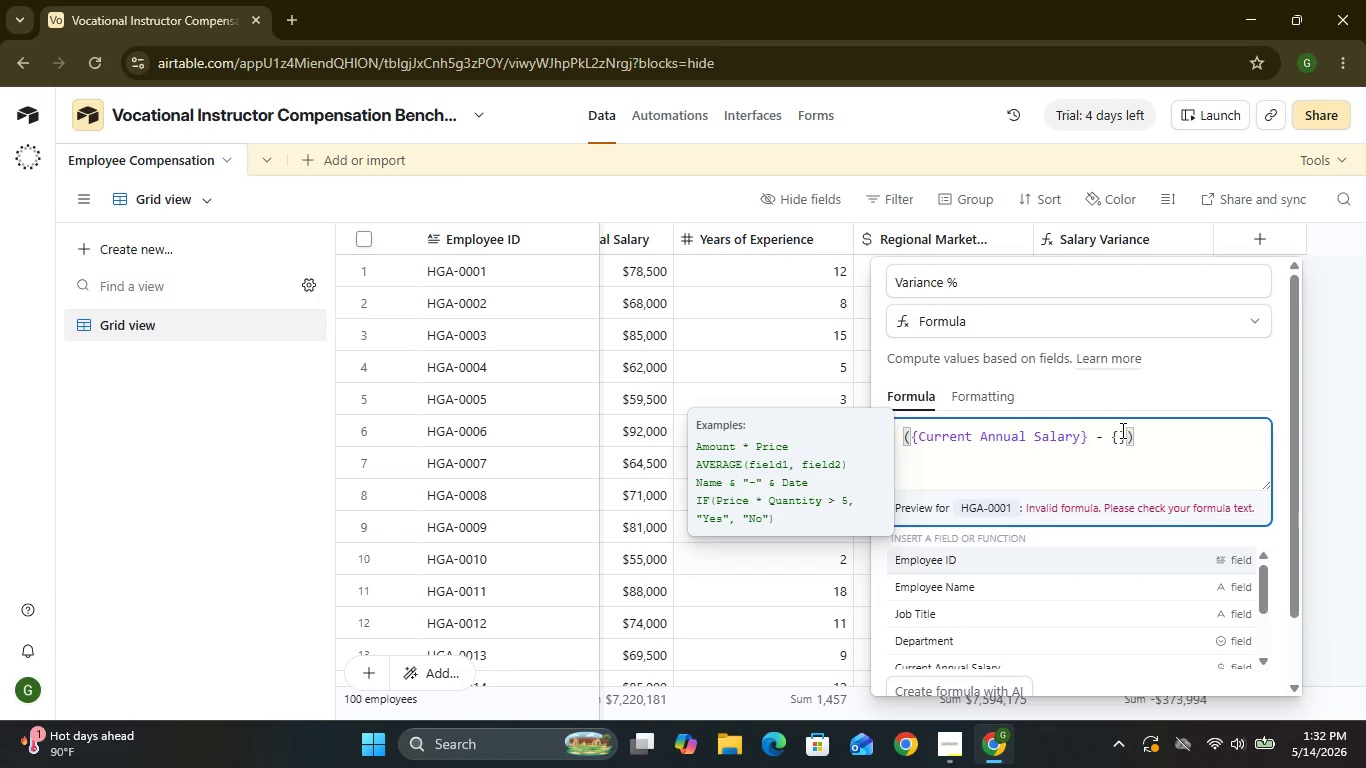 
left_click([997, 622])
 